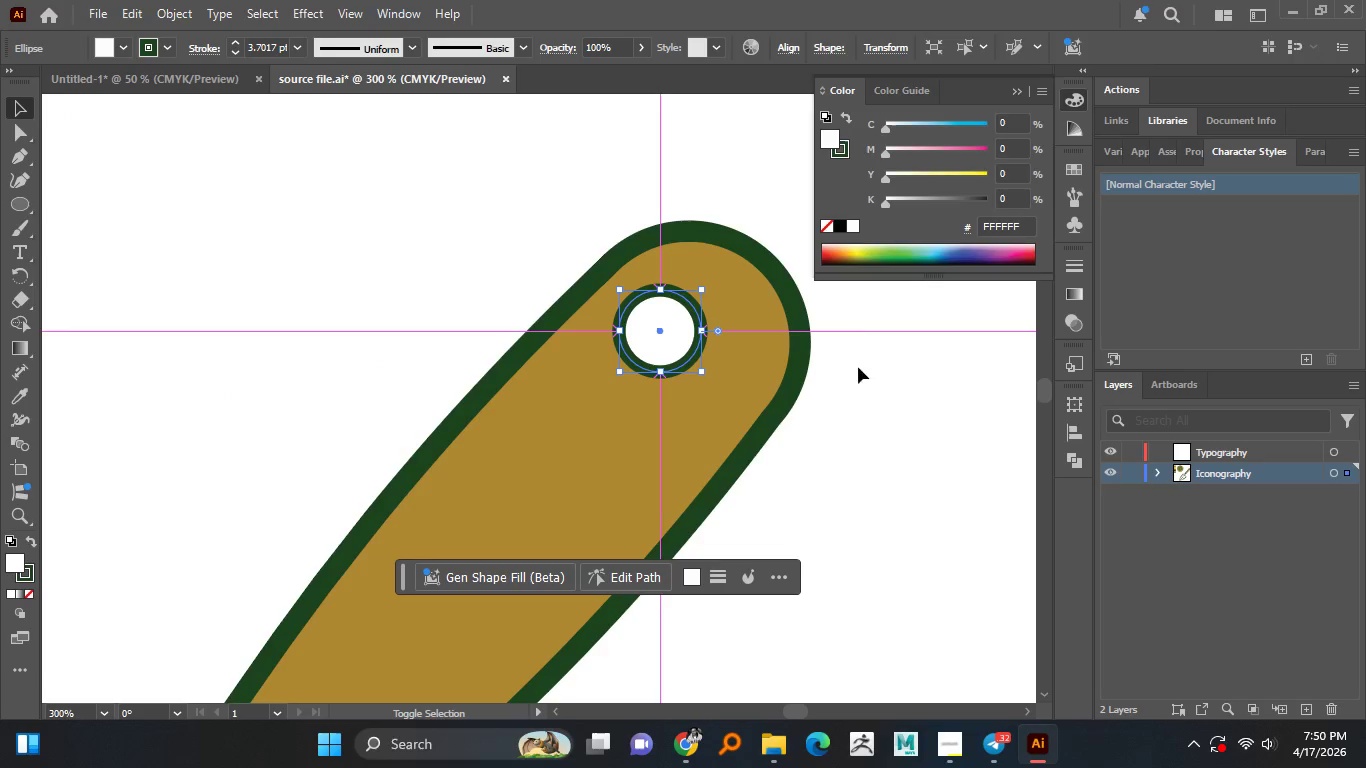 
key(Alt+Shift+ShiftLeft)
 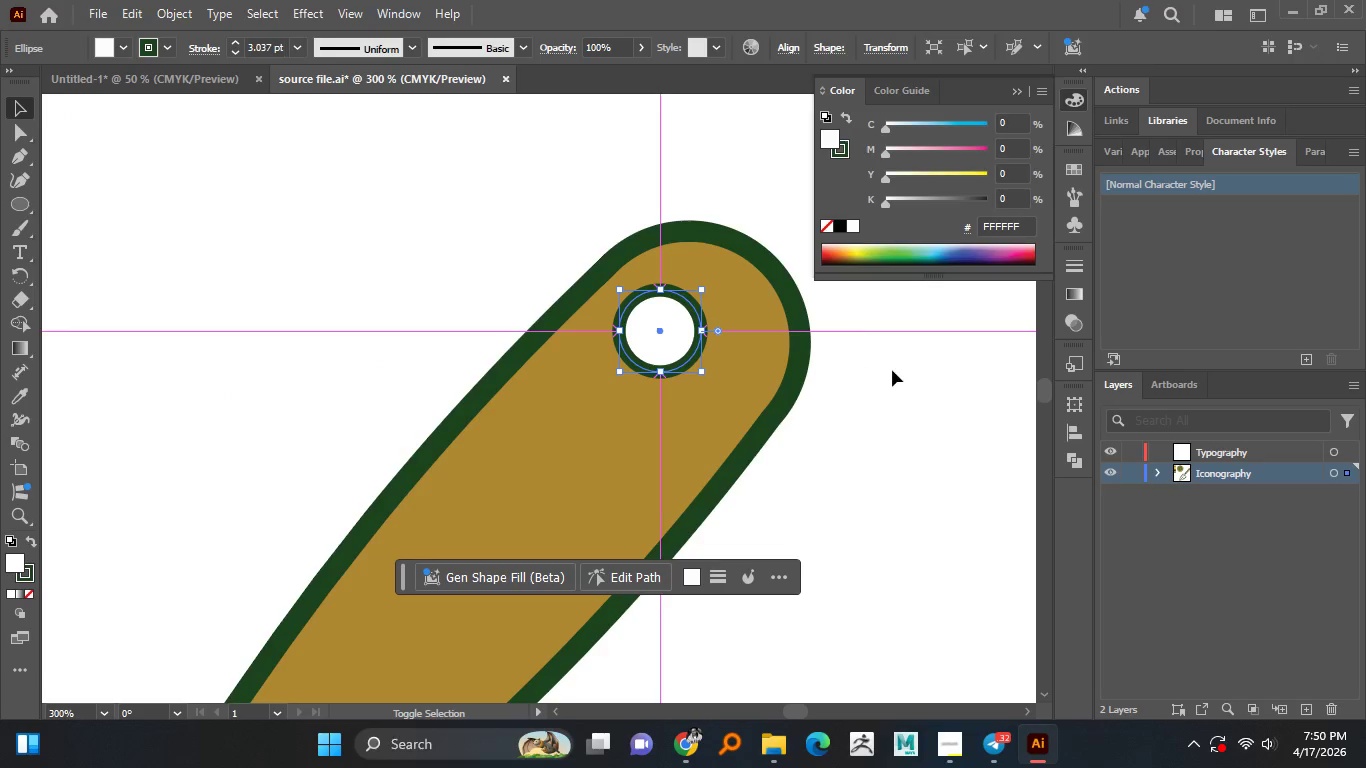 
key(Shift+ShiftLeft)
 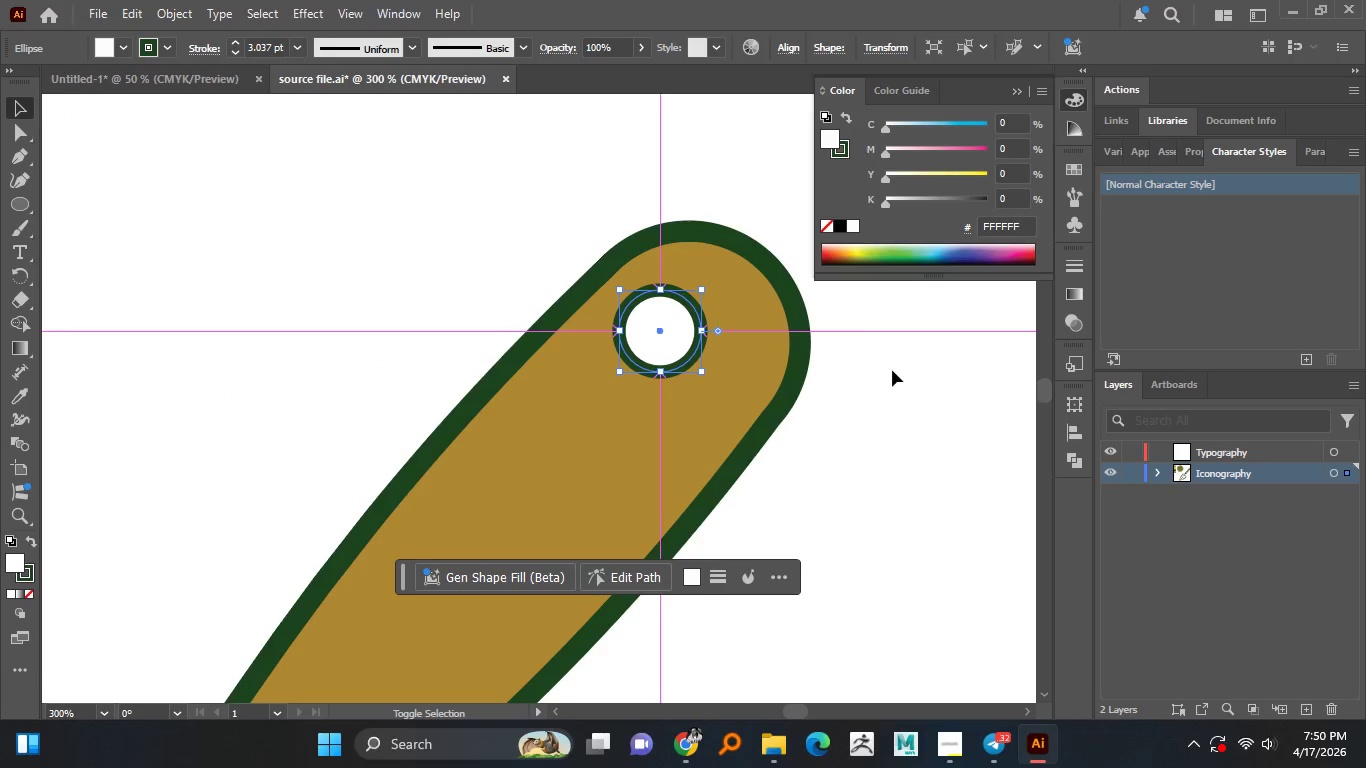 
left_click([890, 369])
 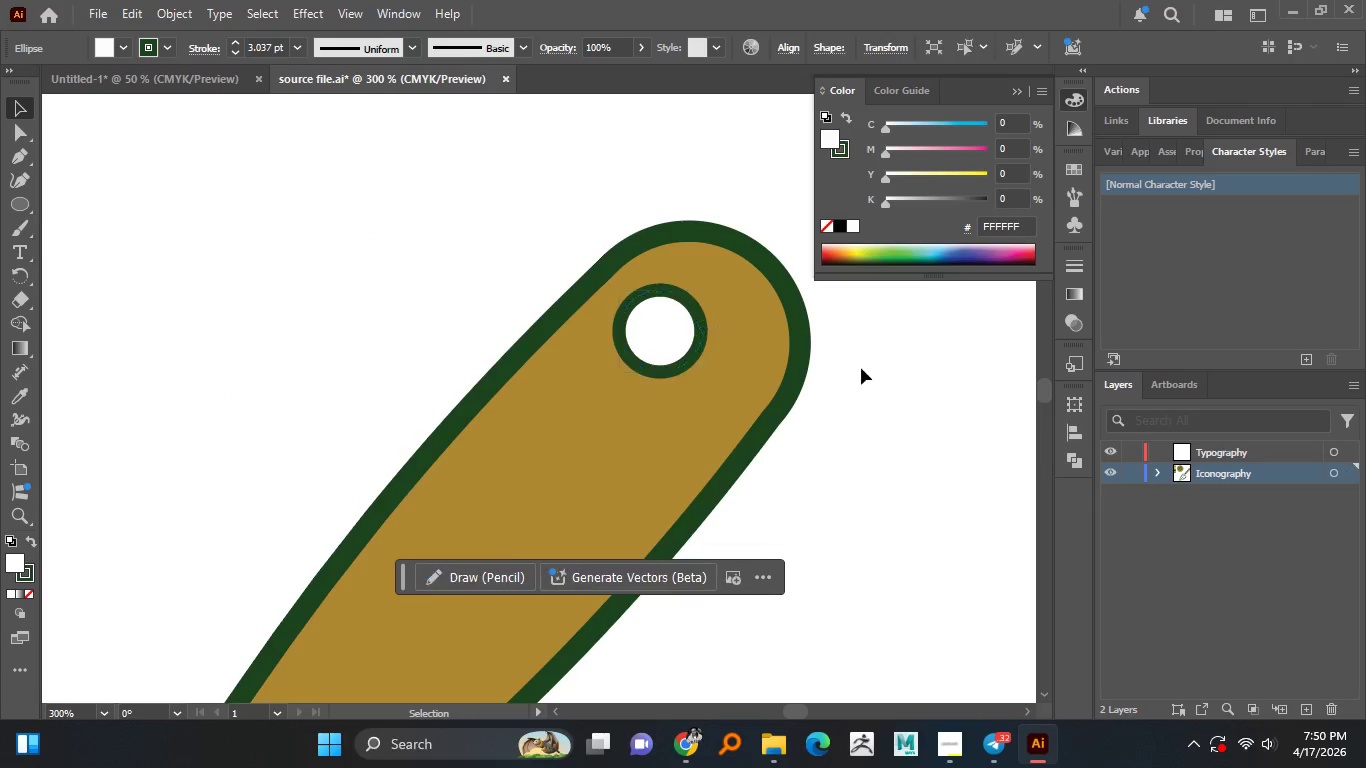 
hold_key(key=AltLeft, duration=1.52)
scroll: coordinate [808, 374], scroll_direction: down, amount: 5.0
 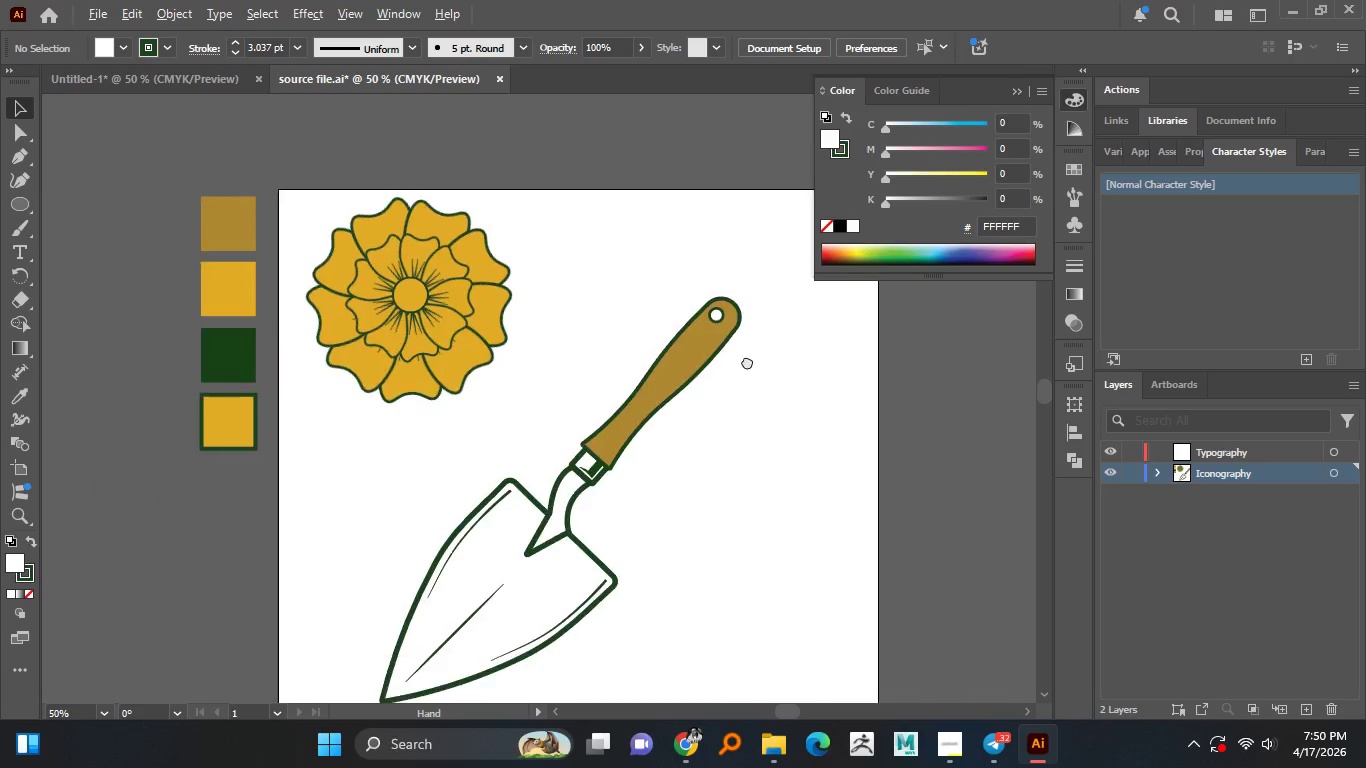 
hold_key(key=AltLeft, duration=1.5)
 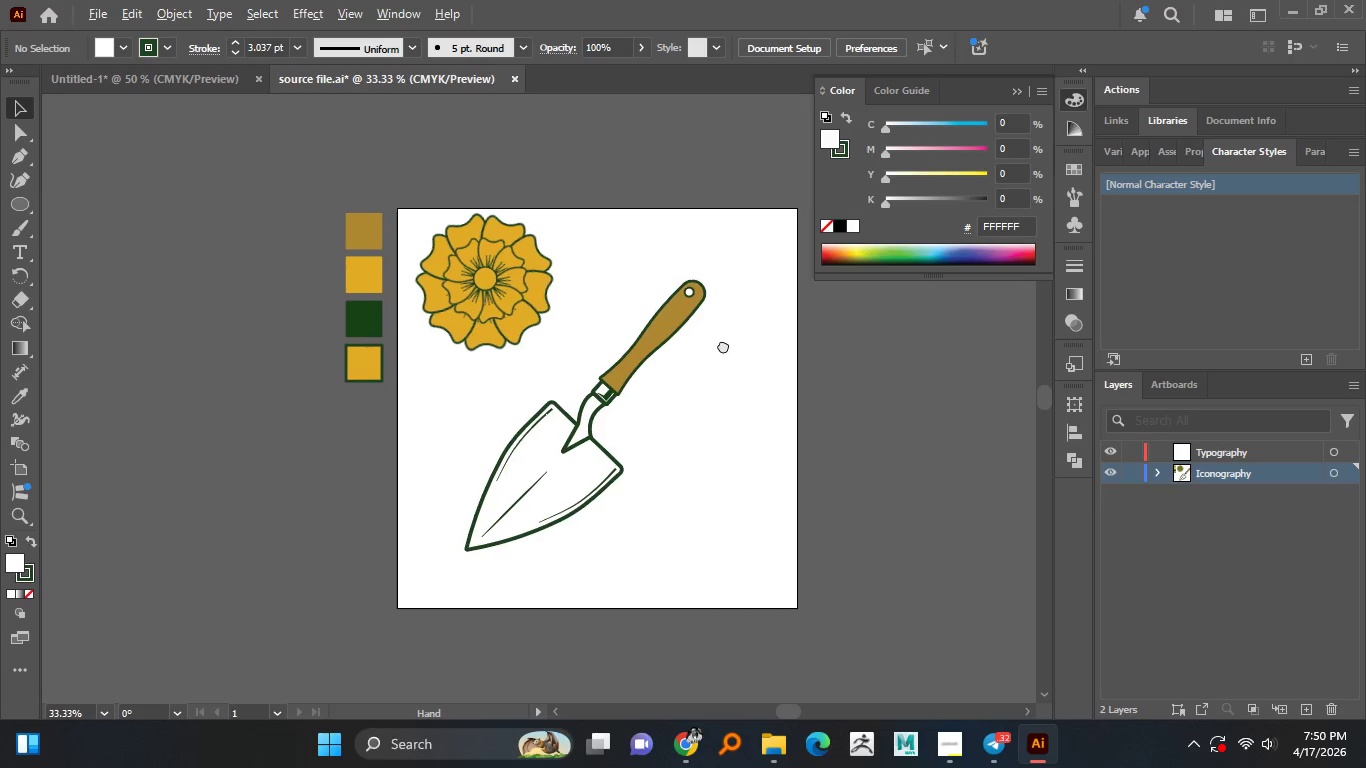 
hold_key(key=AltLeft, duration=0.67)
 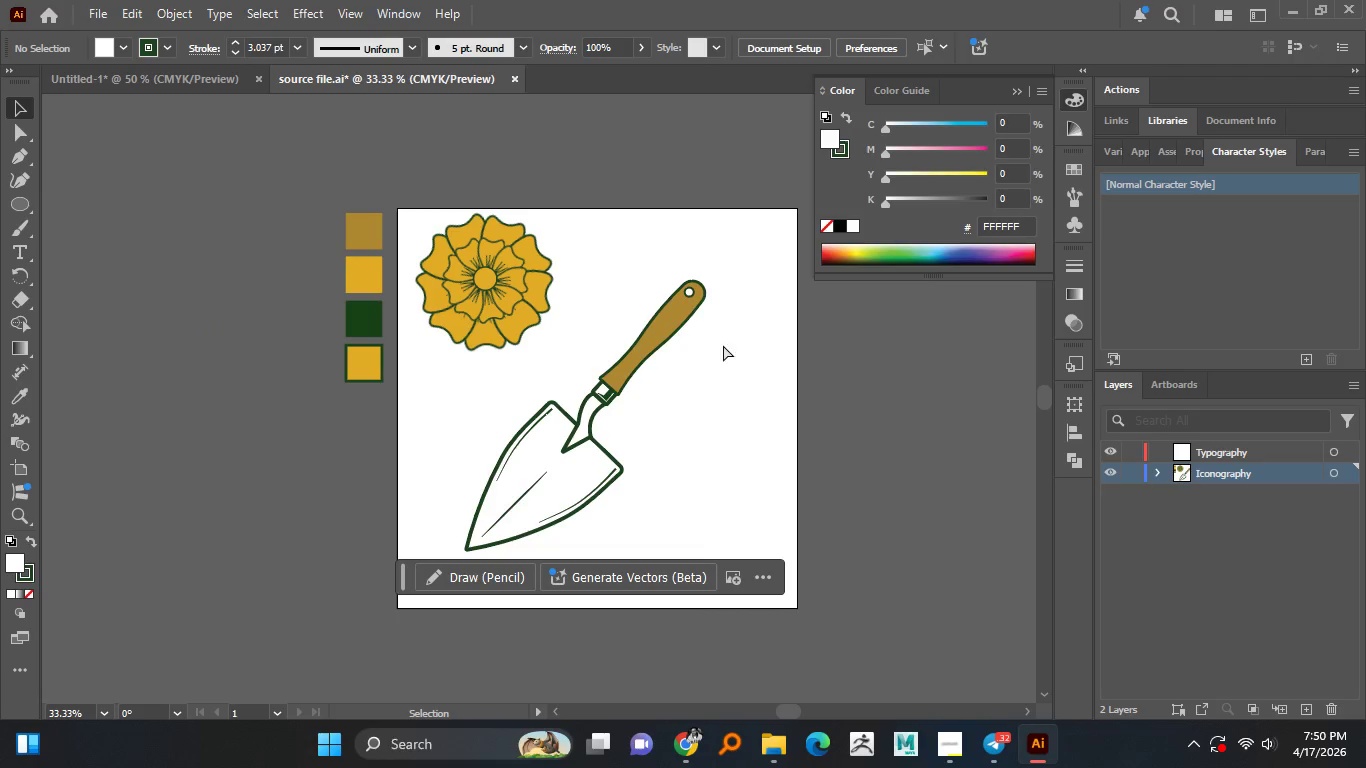 
scroll: coordinate [731, 362], scroll_direction: down, amount: 1.0
 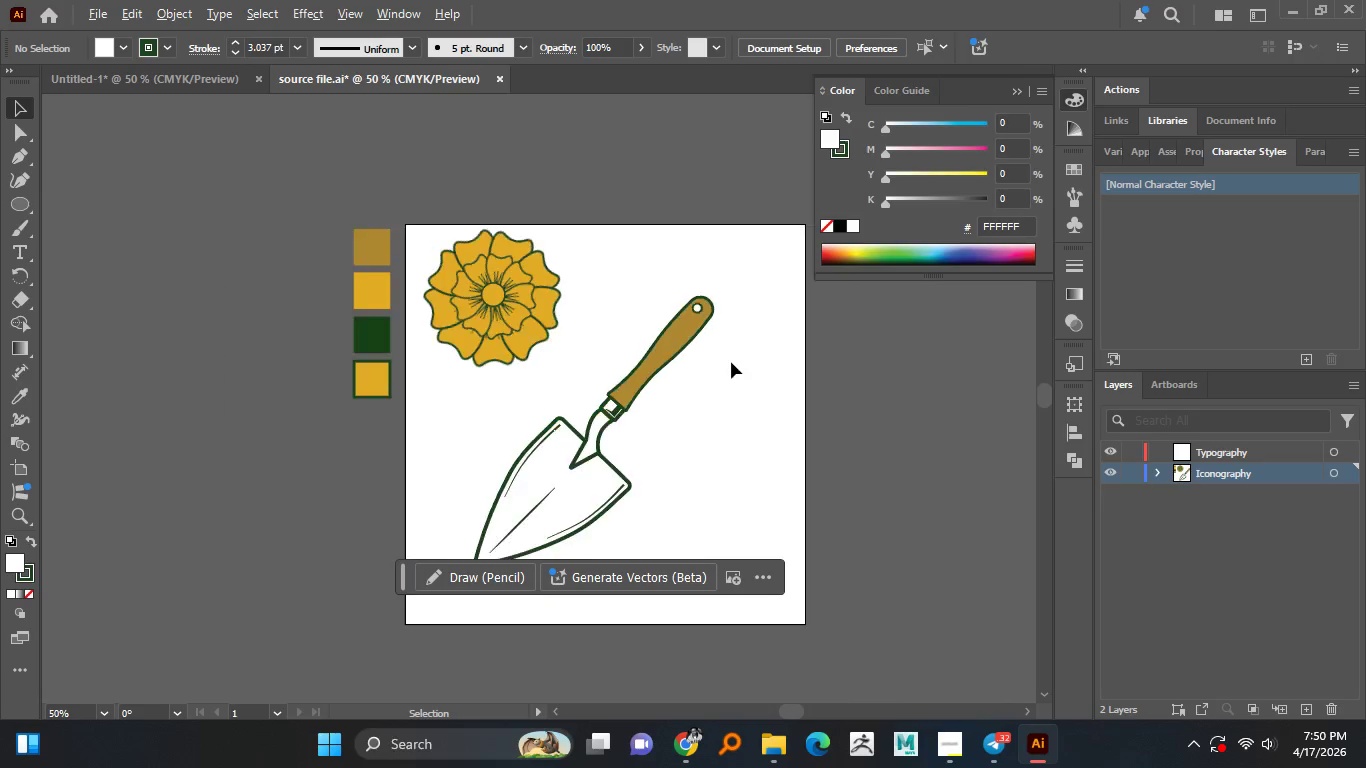 
key(Control+S)
 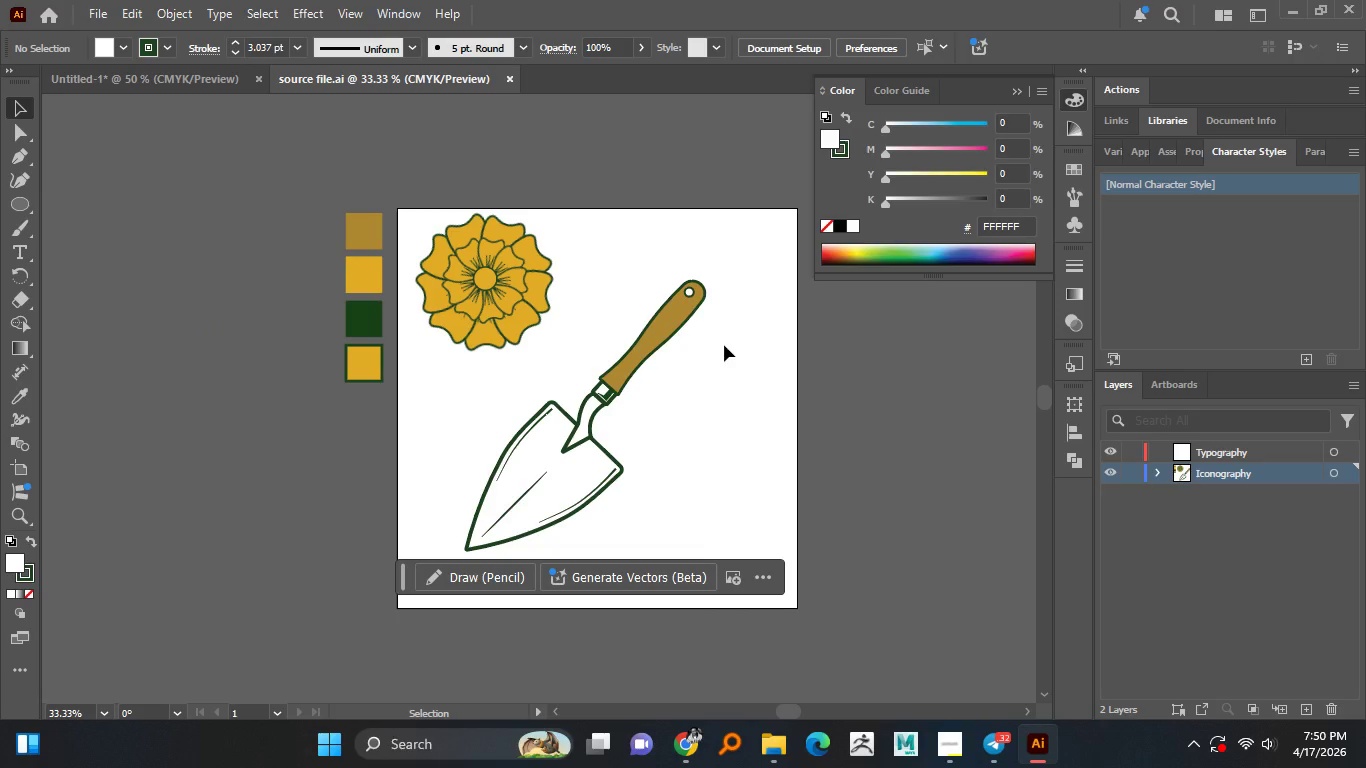 
wait(31.36)
 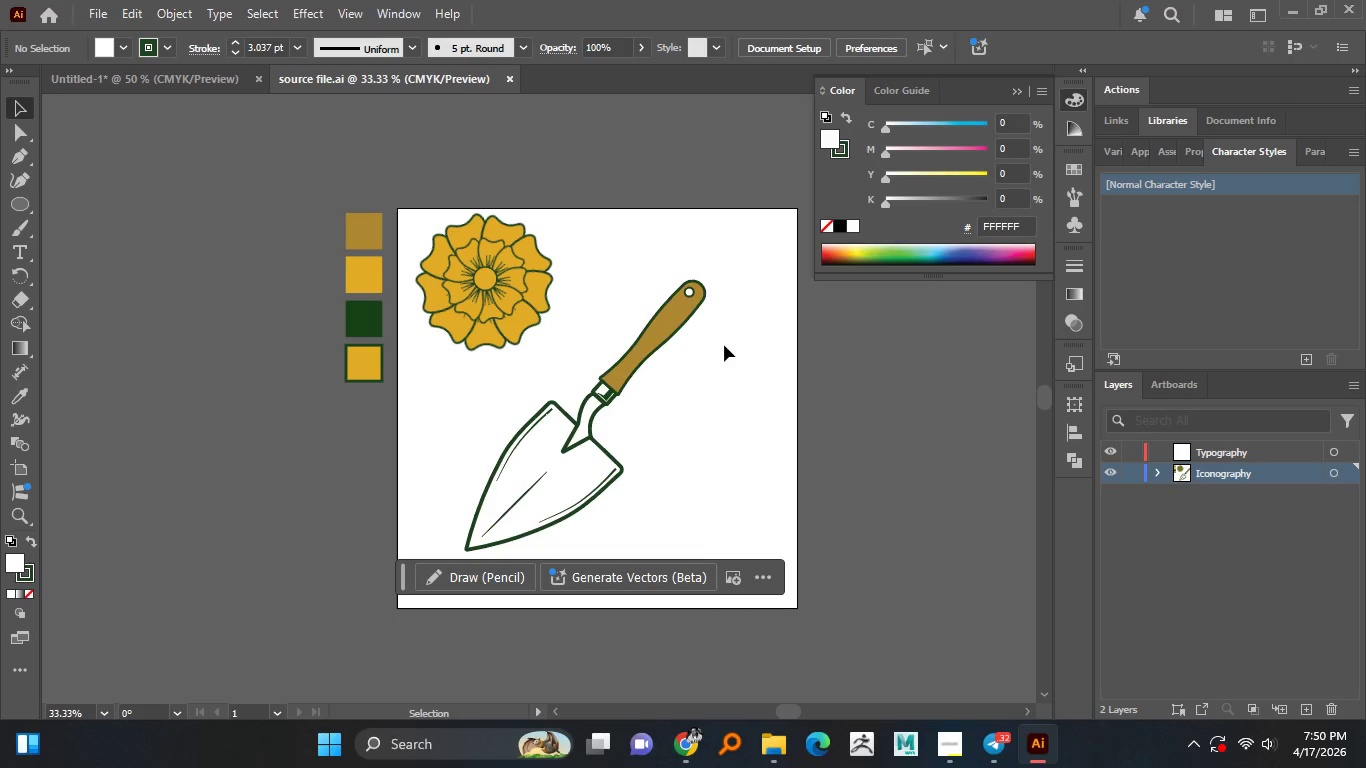 
hold_key(key=AltLeft, duration=0.45)
 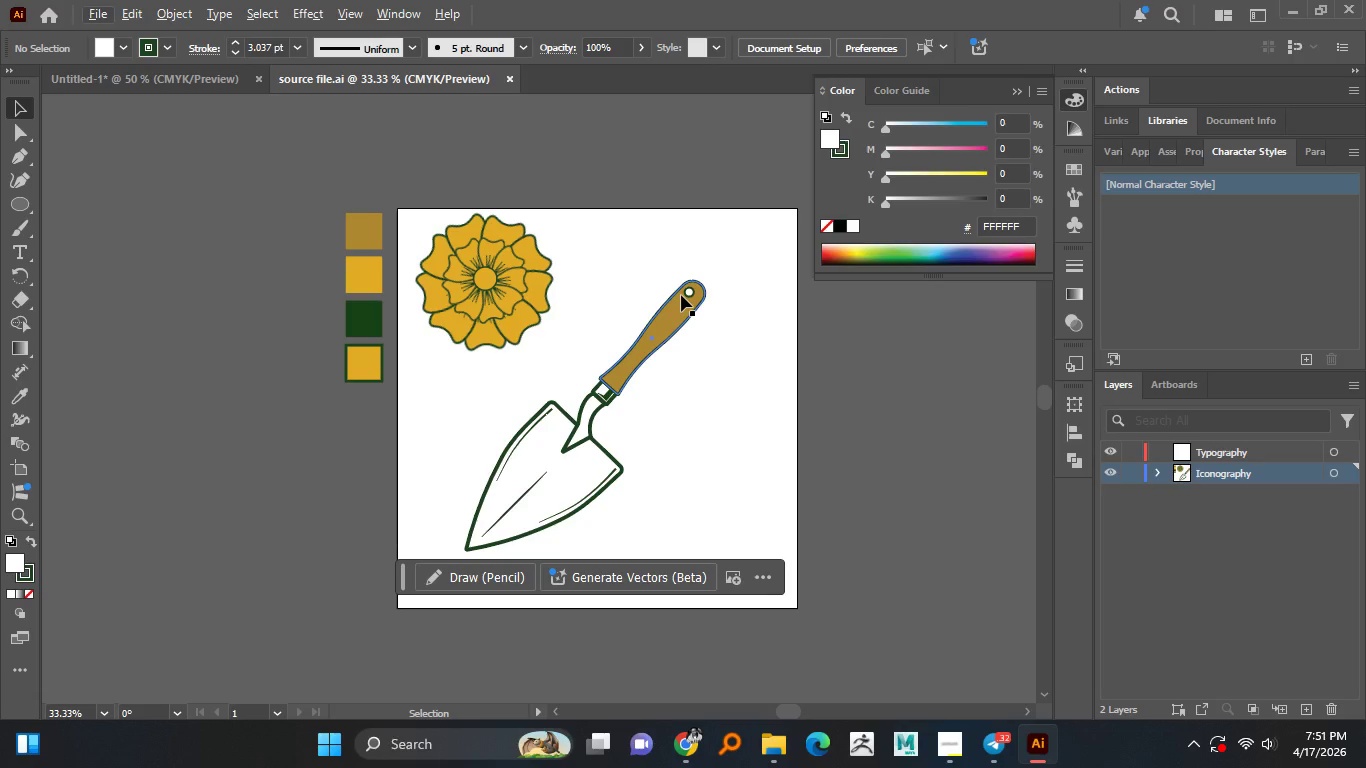 
wait(15.52)
 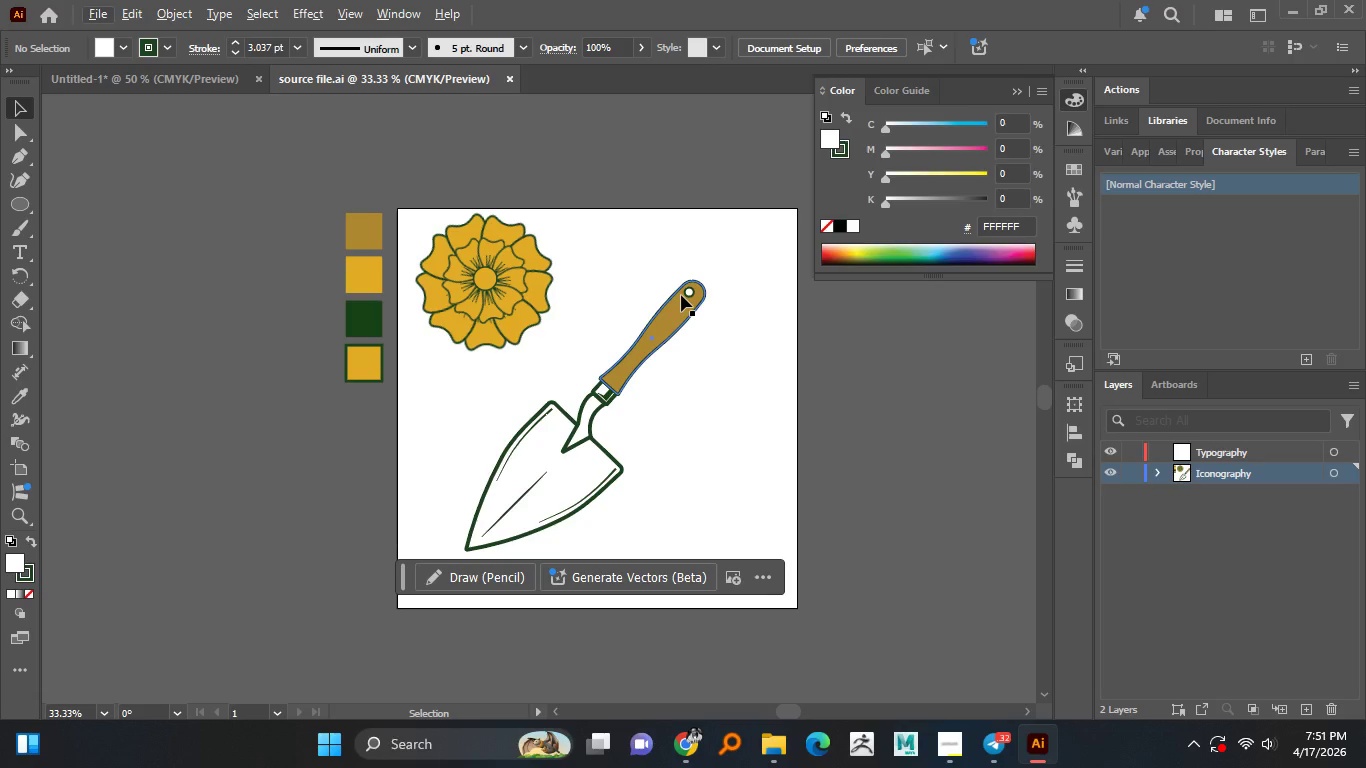 
hold_key(key=AltLeft, duration=1.51)
 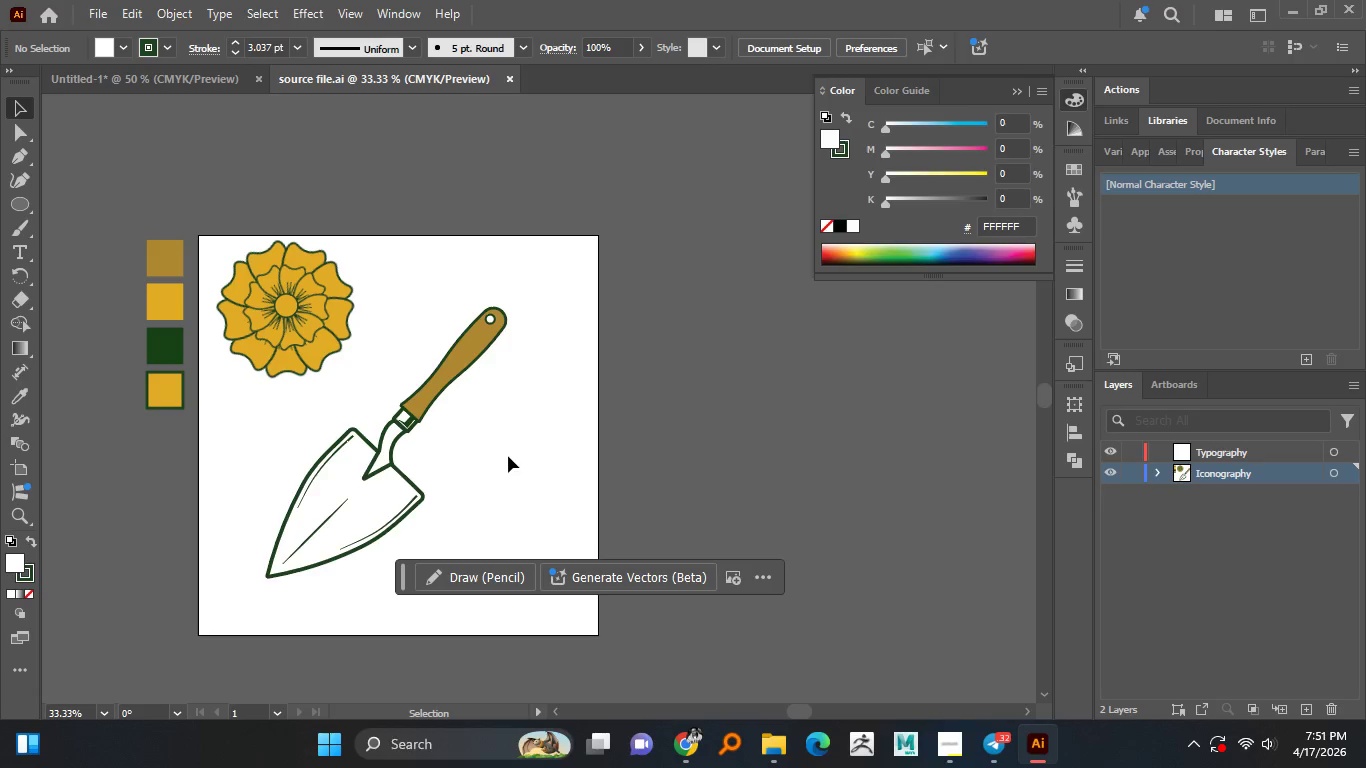 
hold_key(key=AltLeft, duration=1.19)
 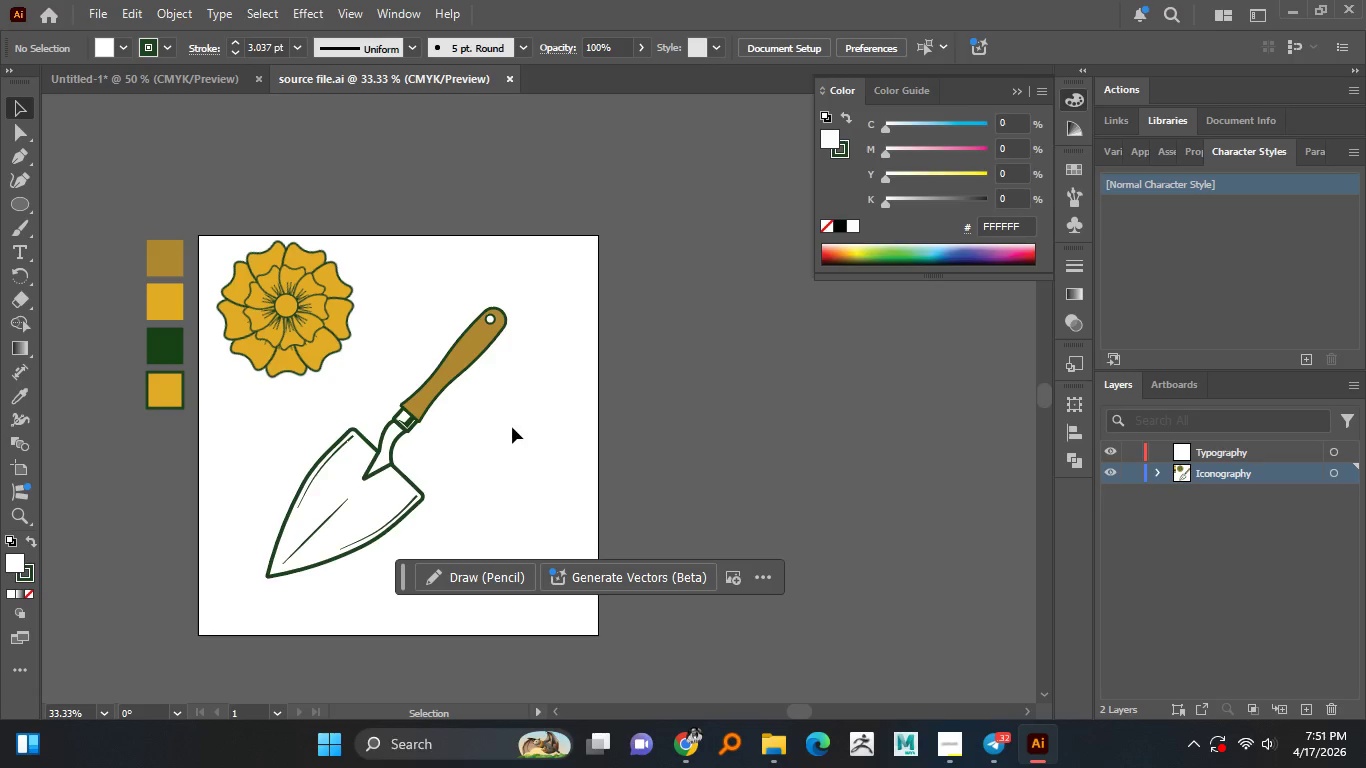 
hold_key(key=AltLeft, duration=1.51)
 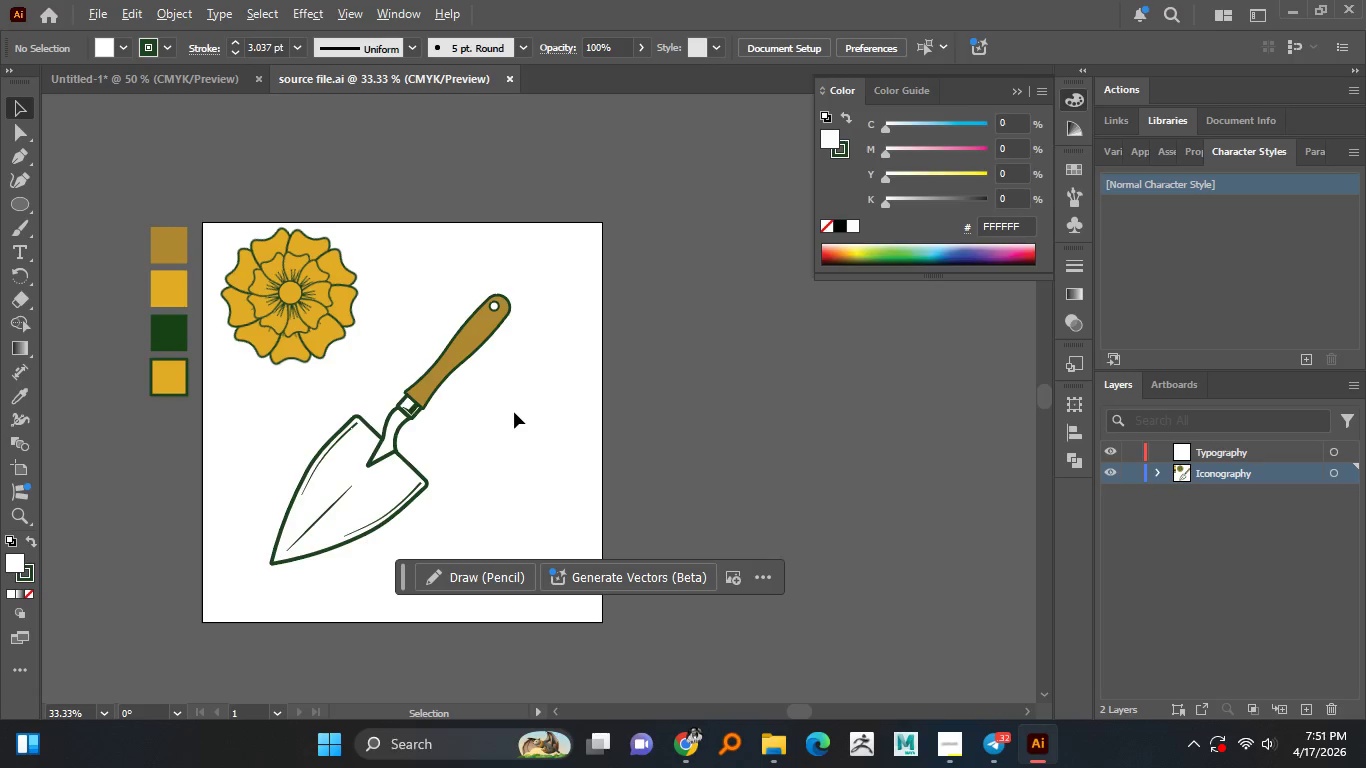 
key(Alt+AltLeft)
 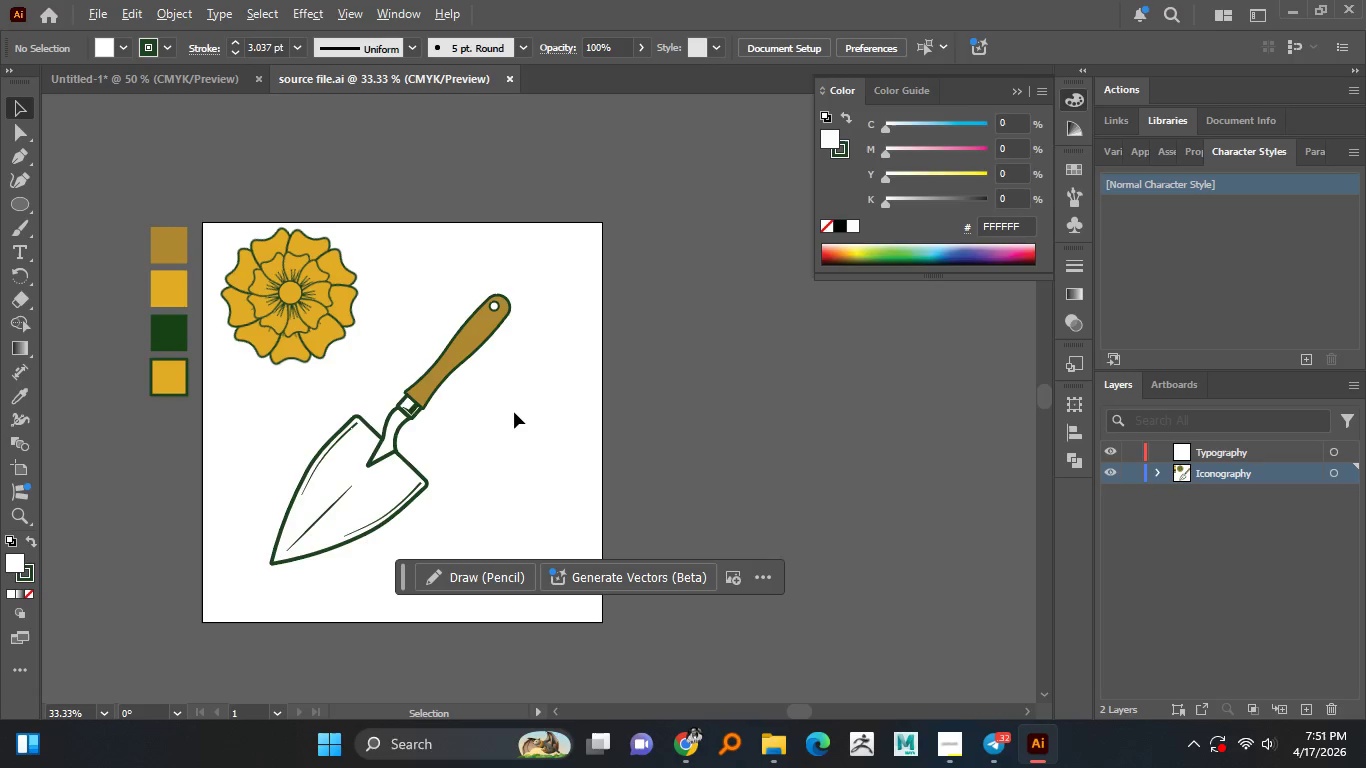 
key(Alt+AltLeft)
 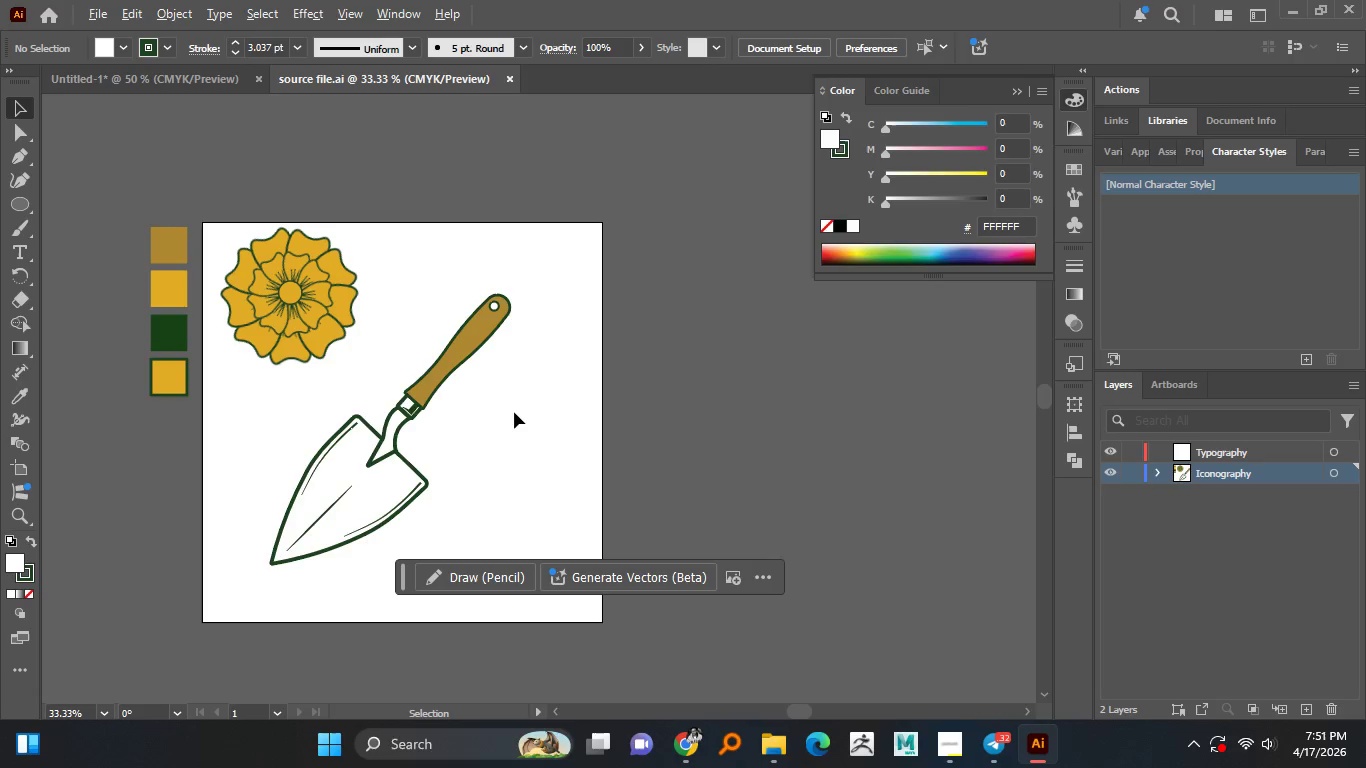 
key(Alt+AltLeft)
 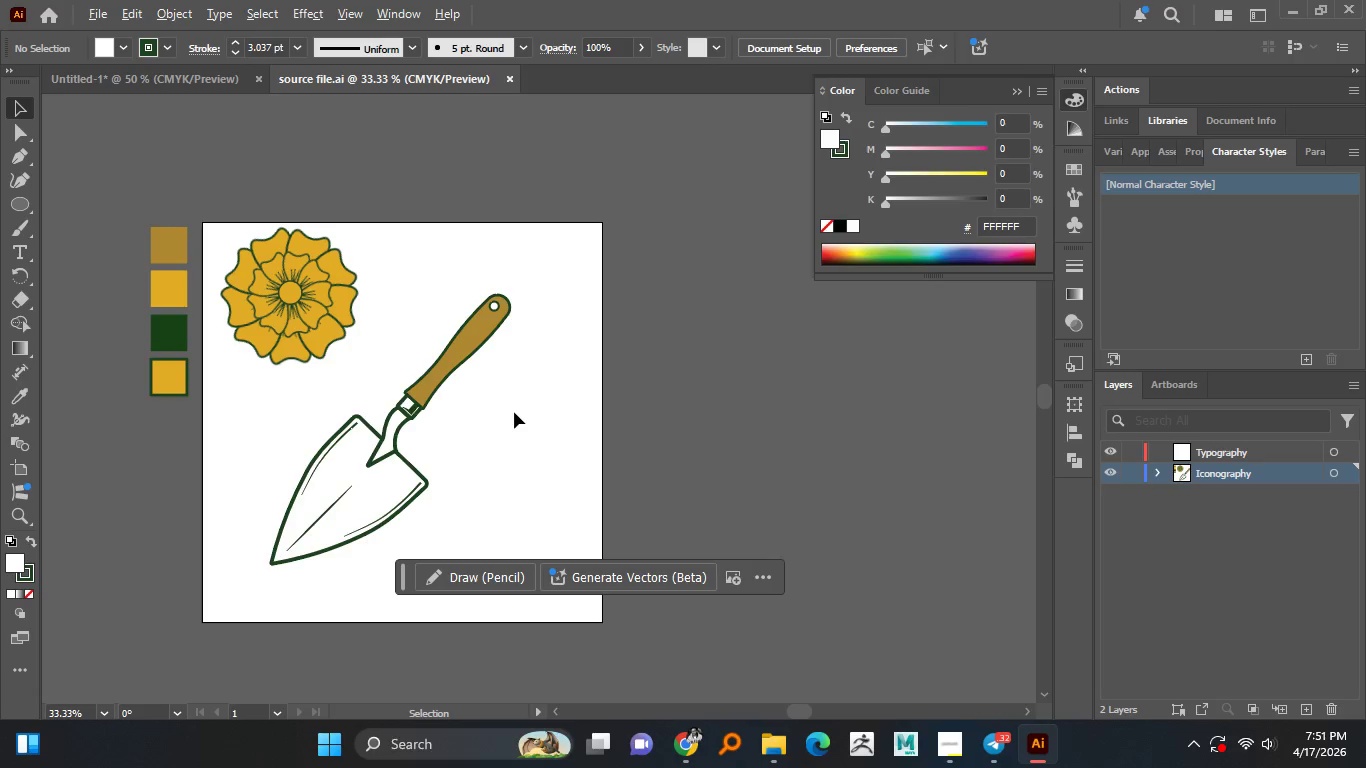 
key(Alt+AltLeft)
 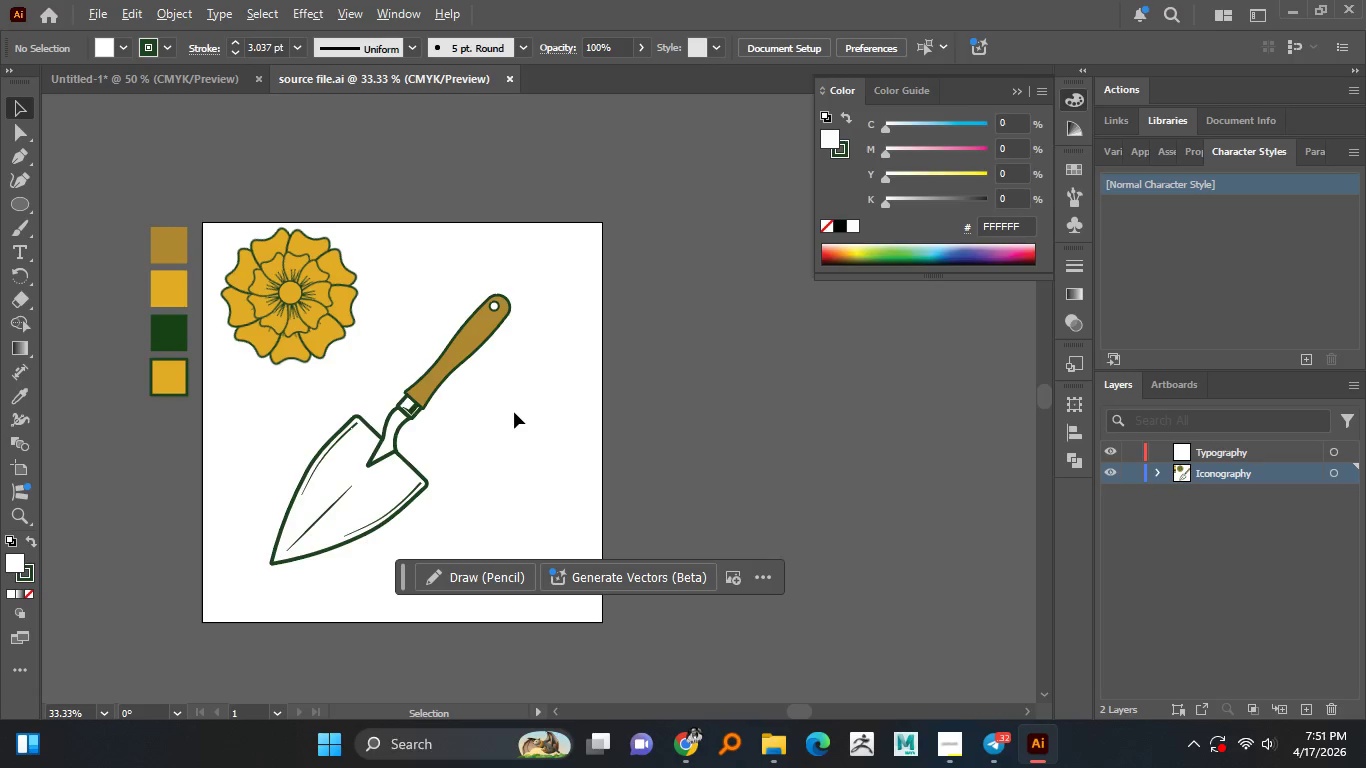 
key(Alt+AltLeft)
 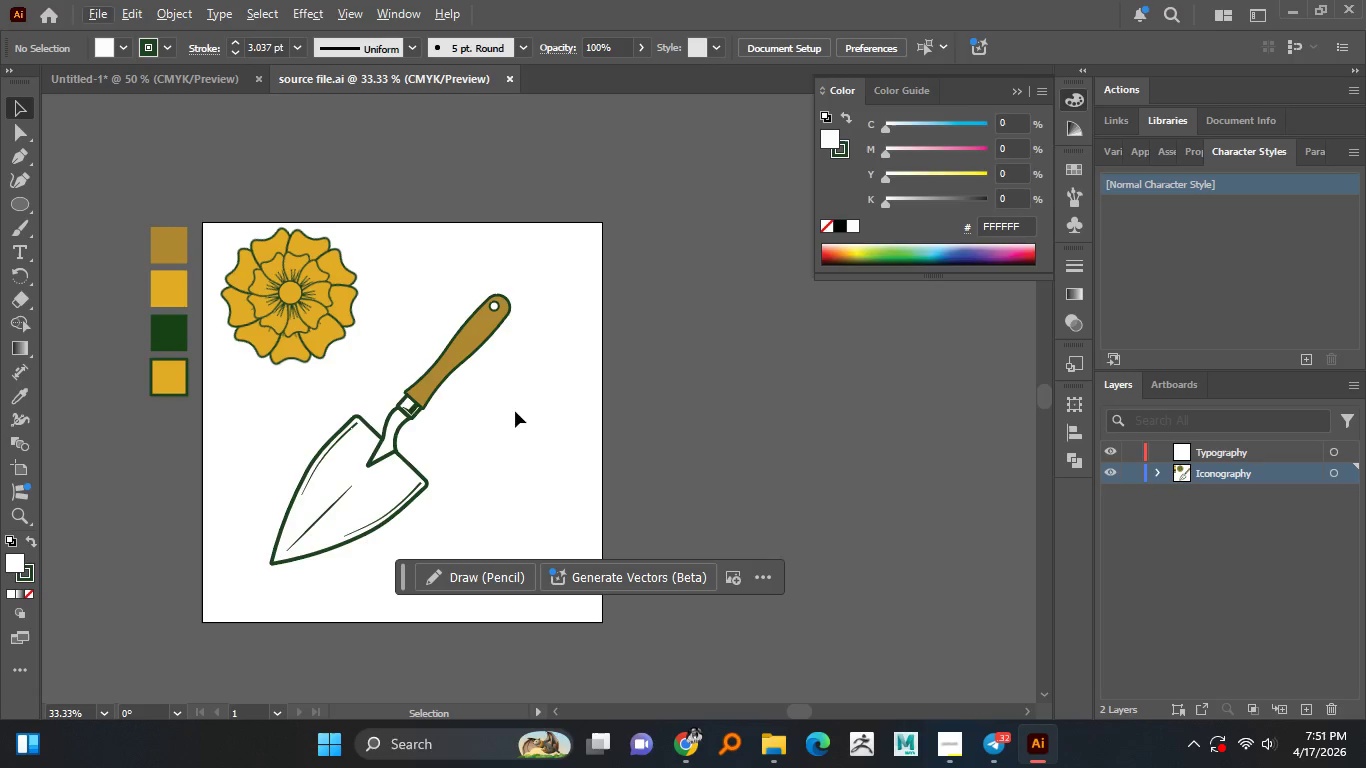 
hold_key(key=AltLeft, duration=1.5)
scroll: coordinate [361, 465], scroll_direction: up, amount: 2.0
 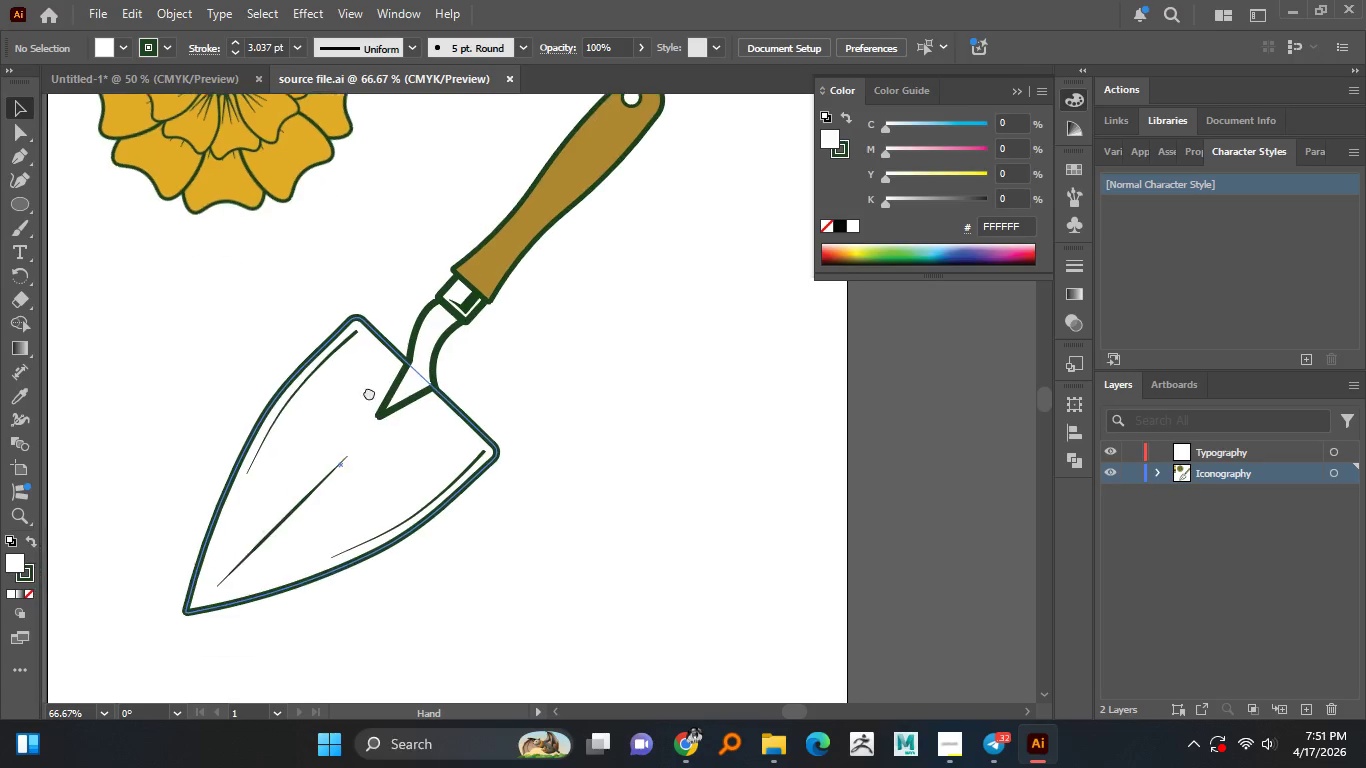 
key(Alt+AltLeft)
 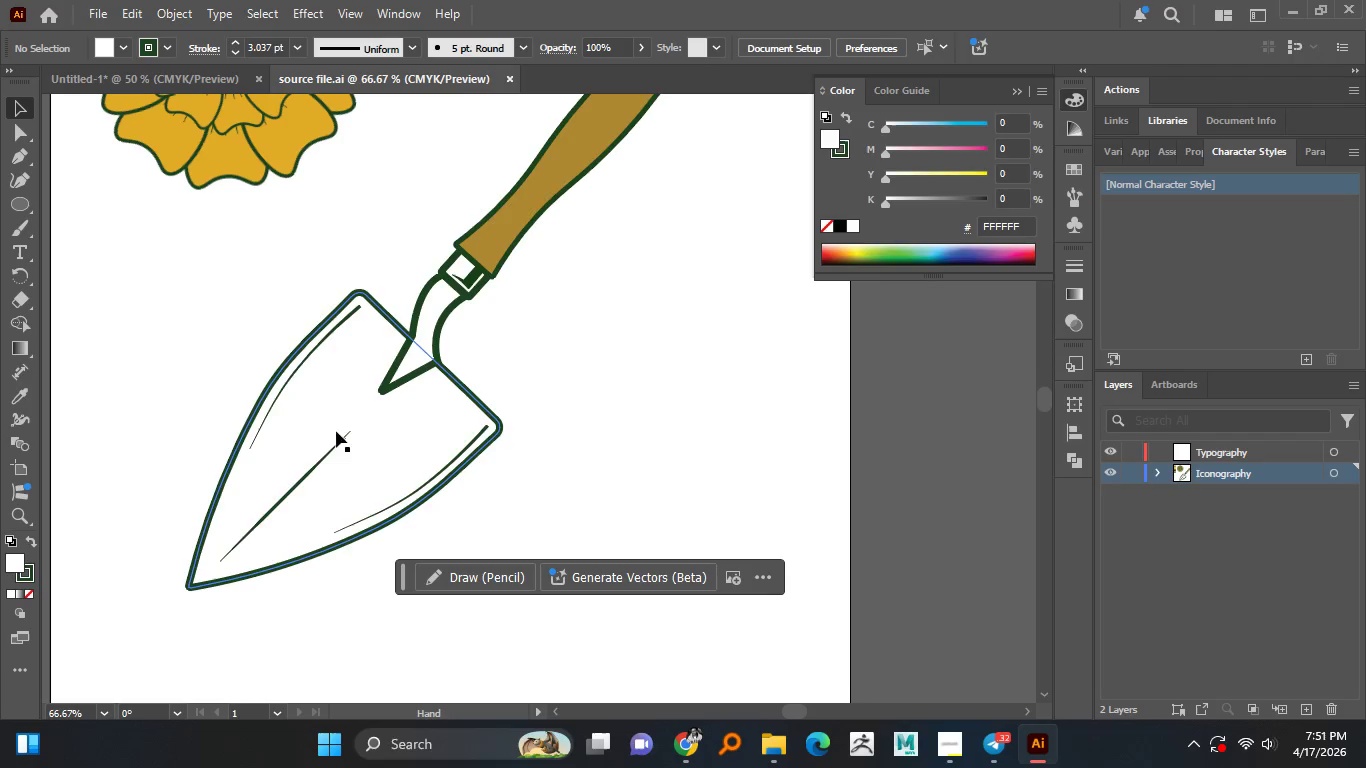 
key(Alt+AltLeft)
 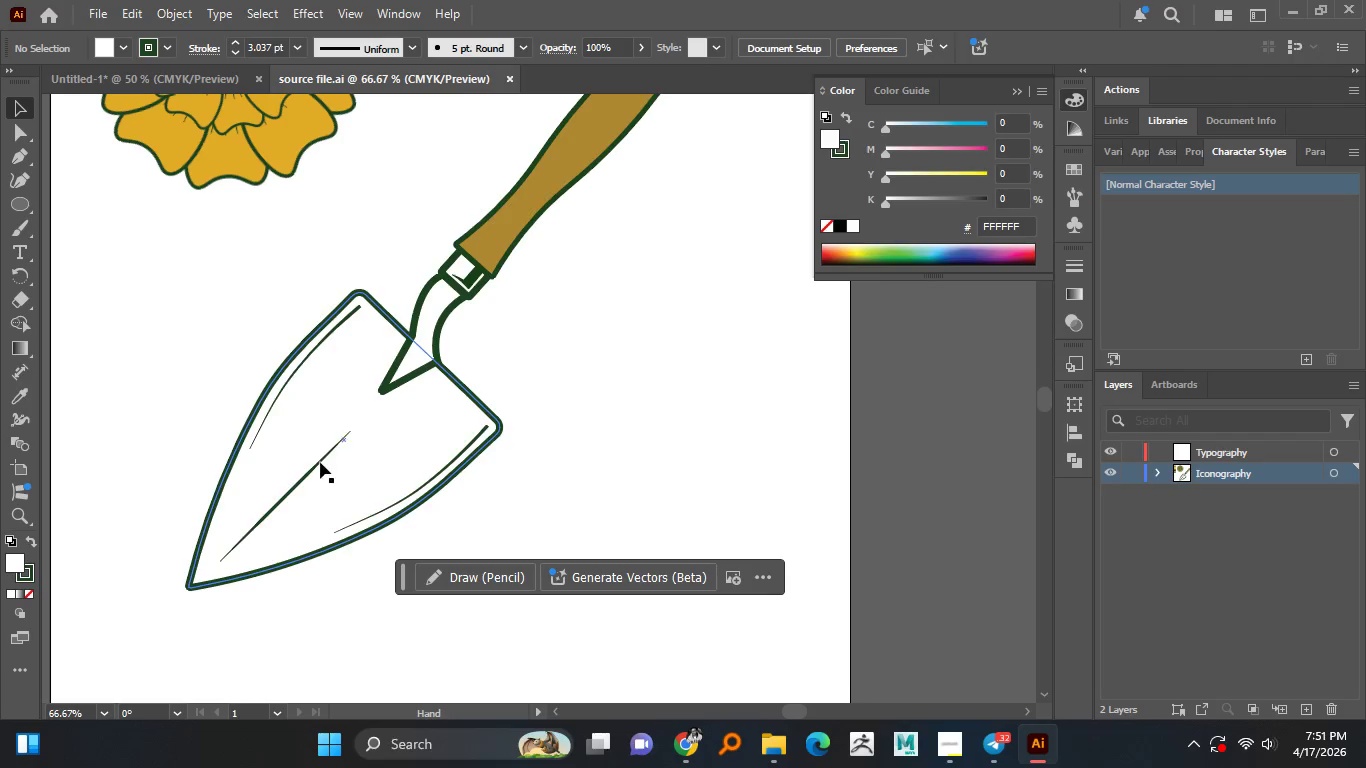 
key(Alt+AltLeft)
 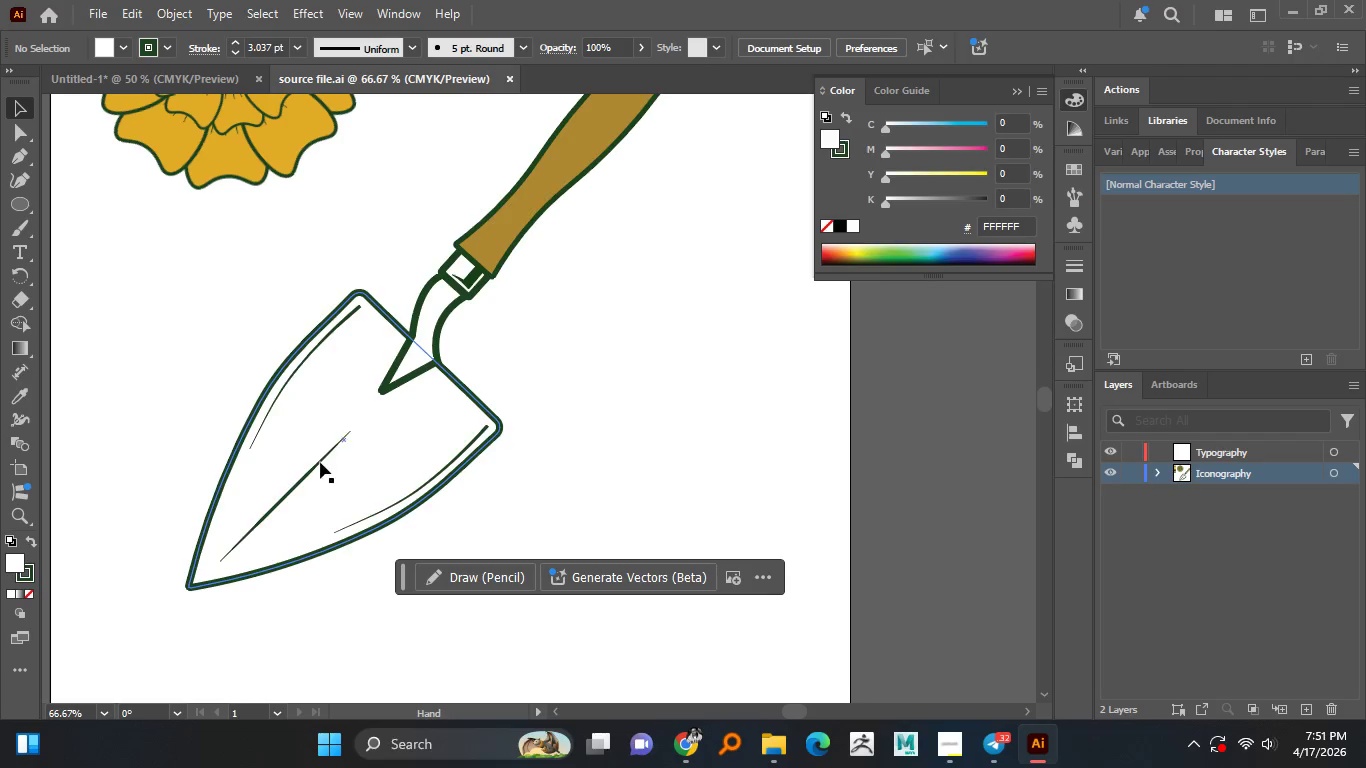 
key(Alt+AltLeft)
 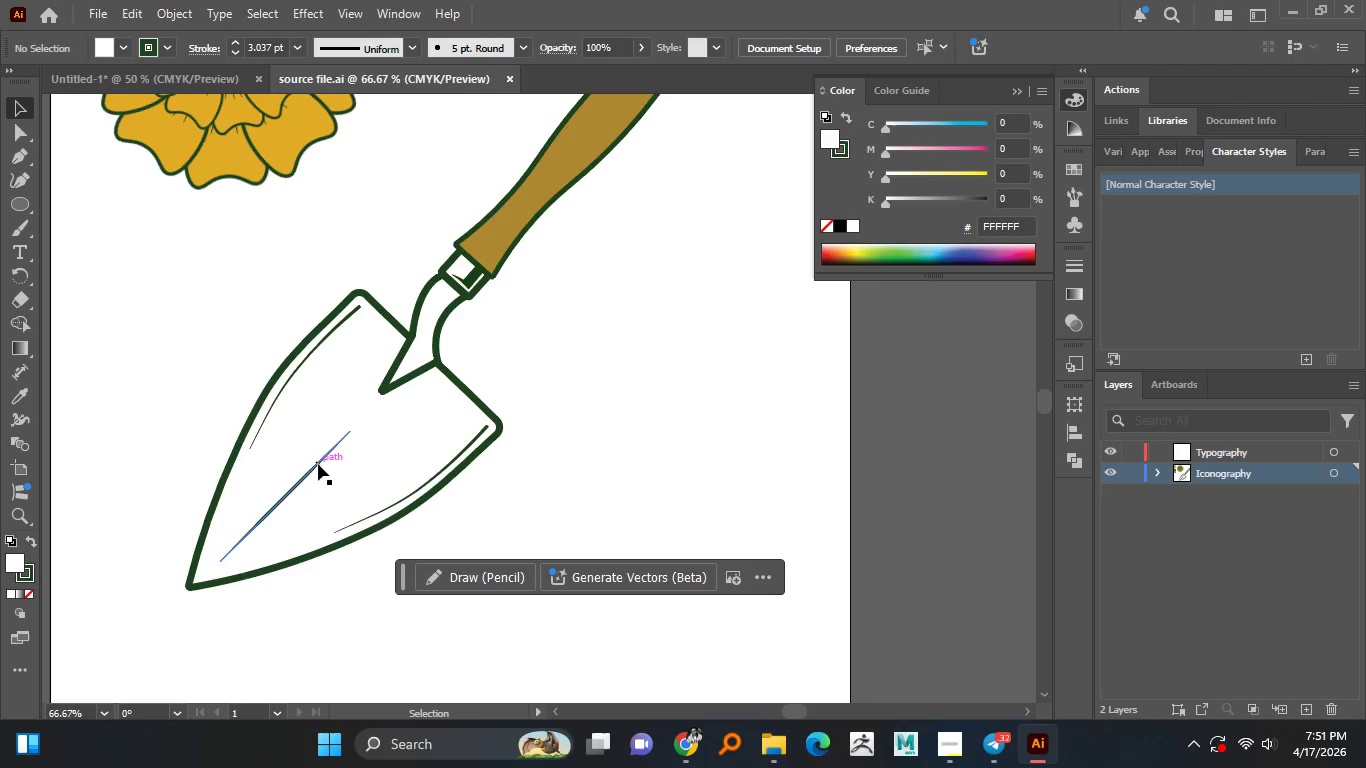 
left_click([318, 464])
 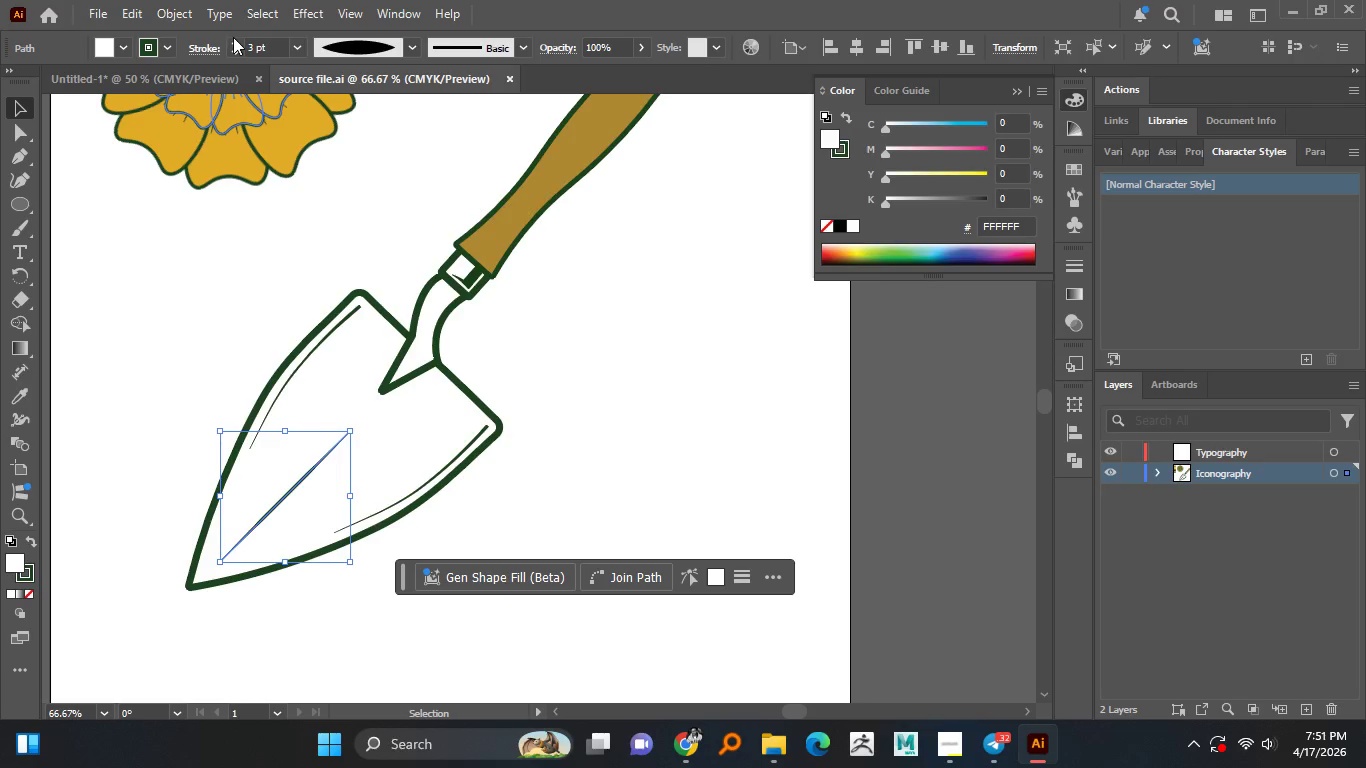 
left_click([235, 41])
 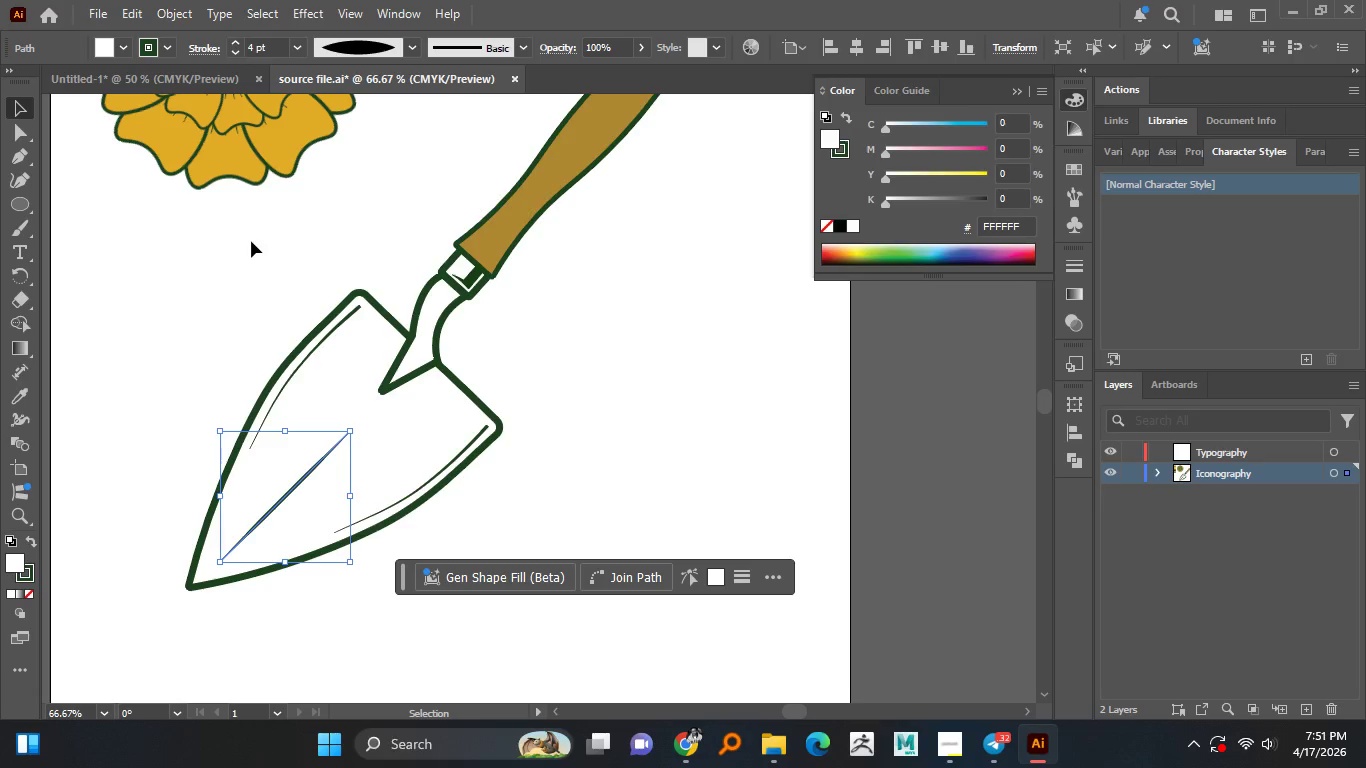 
left_click([253, 242])
 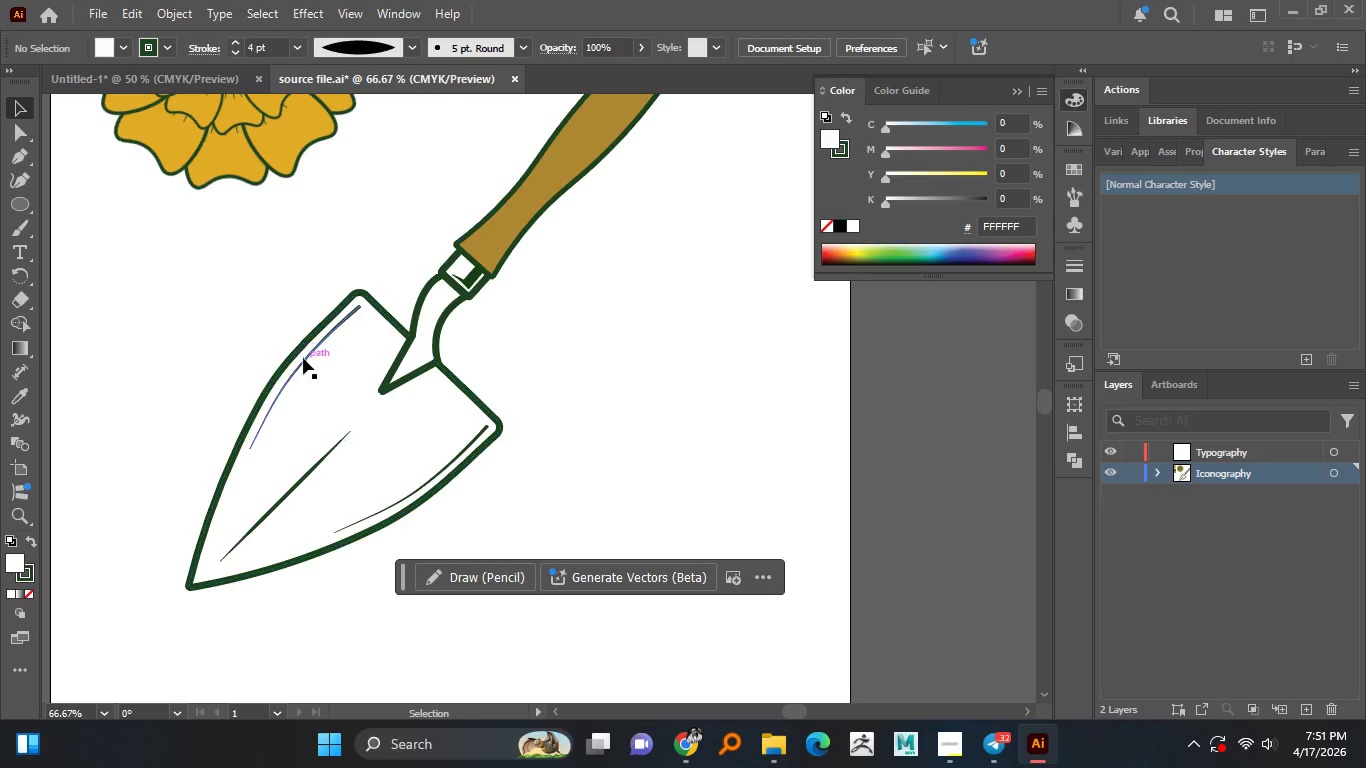 
left_click([303, 358])
 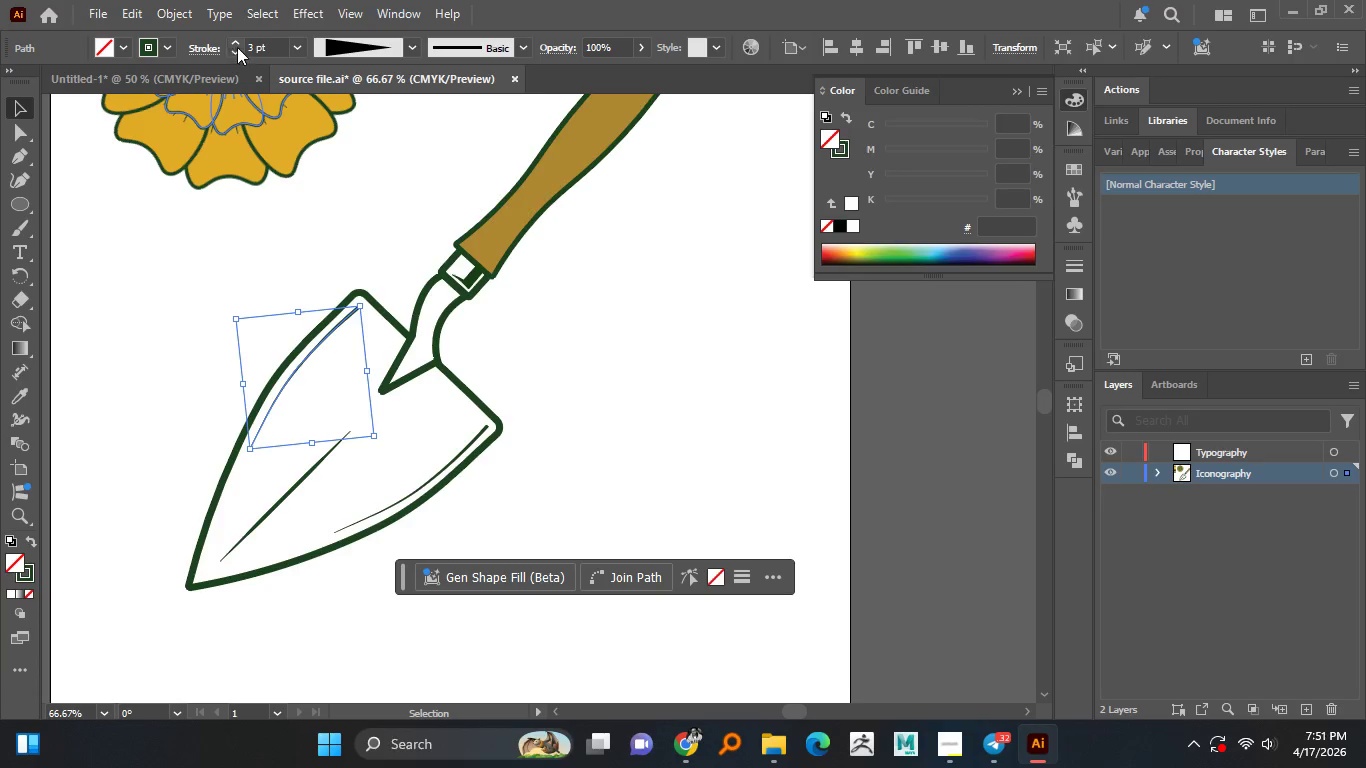 
left_click([234, 42])
 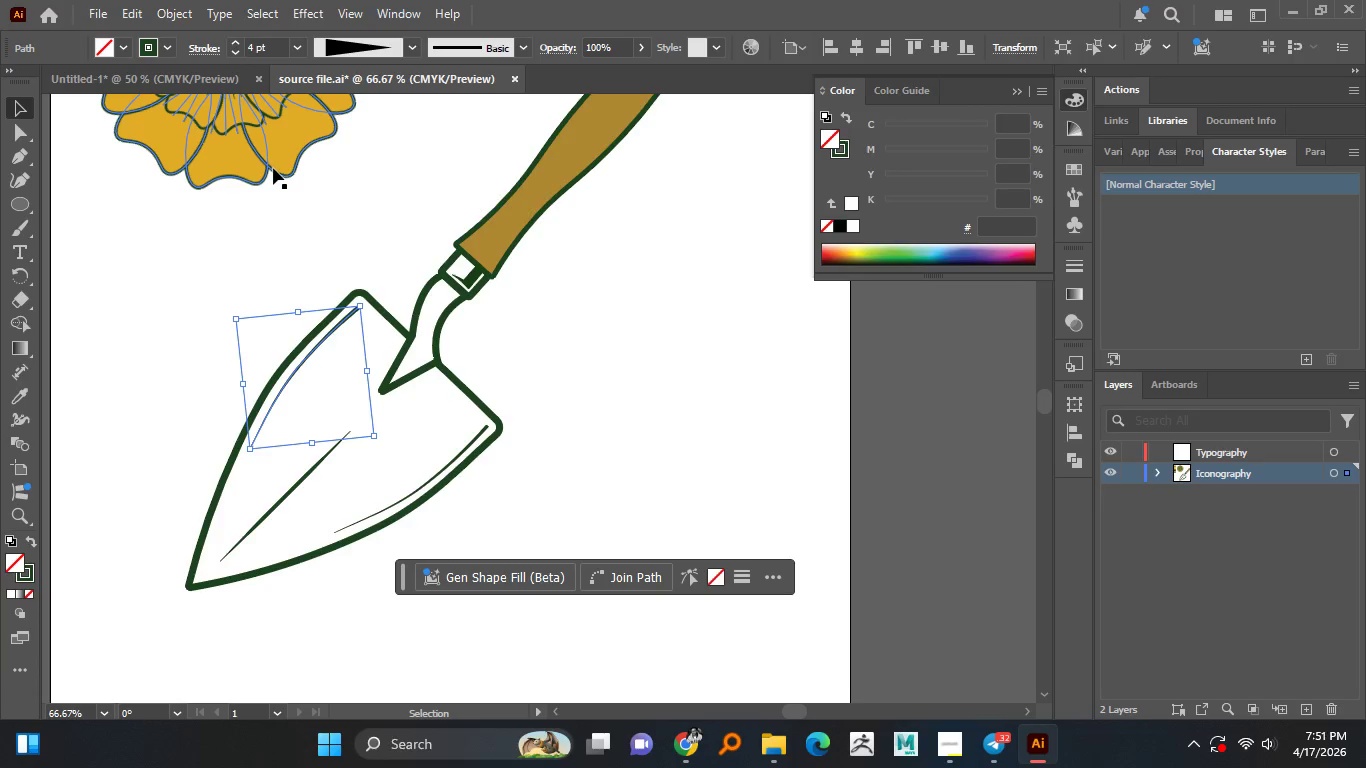 
left_click([274, 169])
 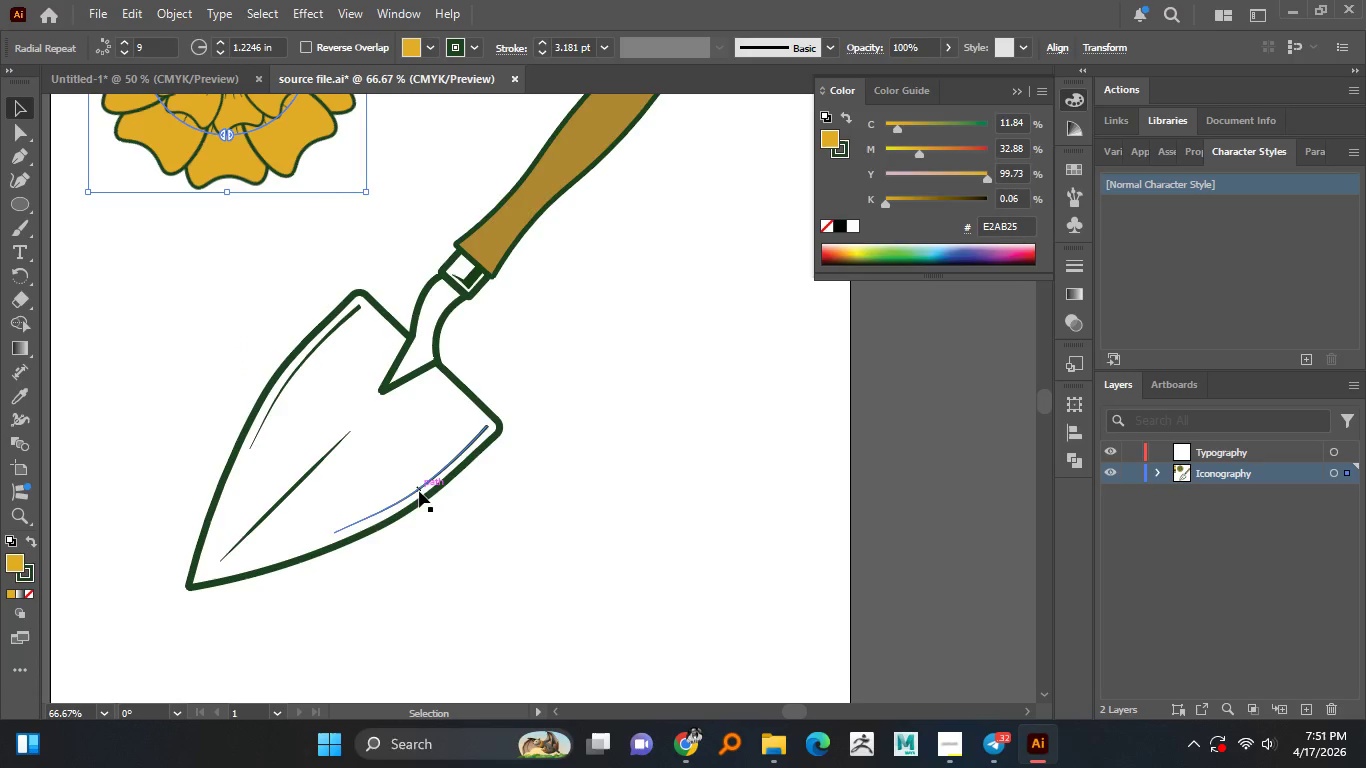 
left_click([419, 493])
 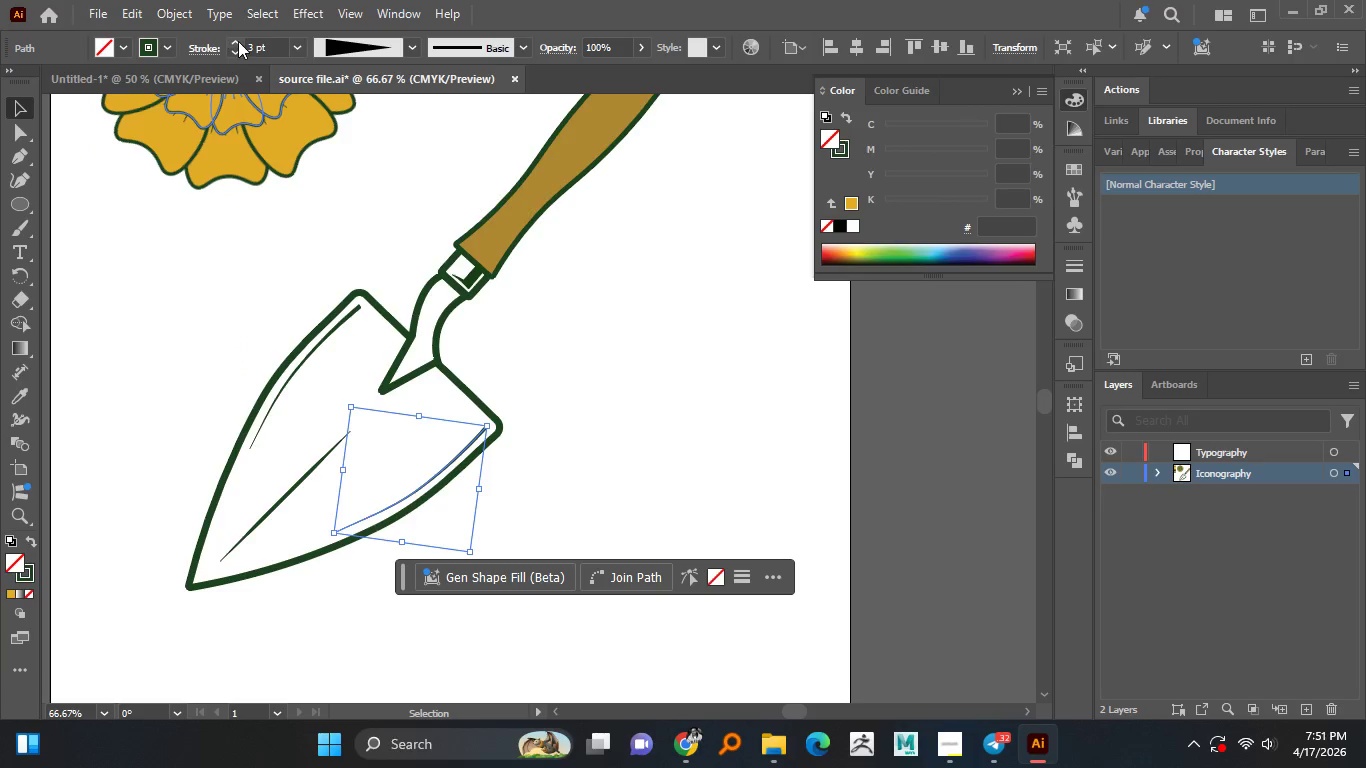 
left_click([238, 41])
 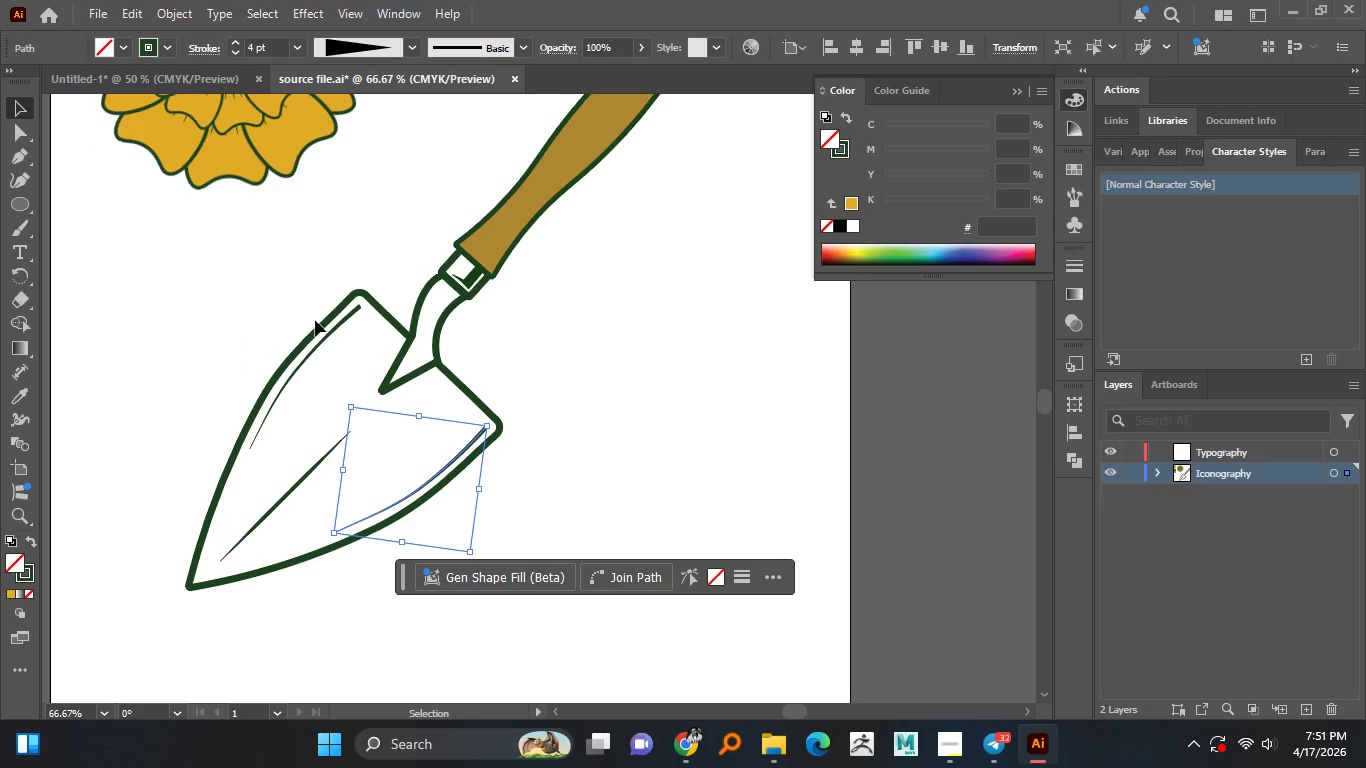 
left_click([280, 259])
 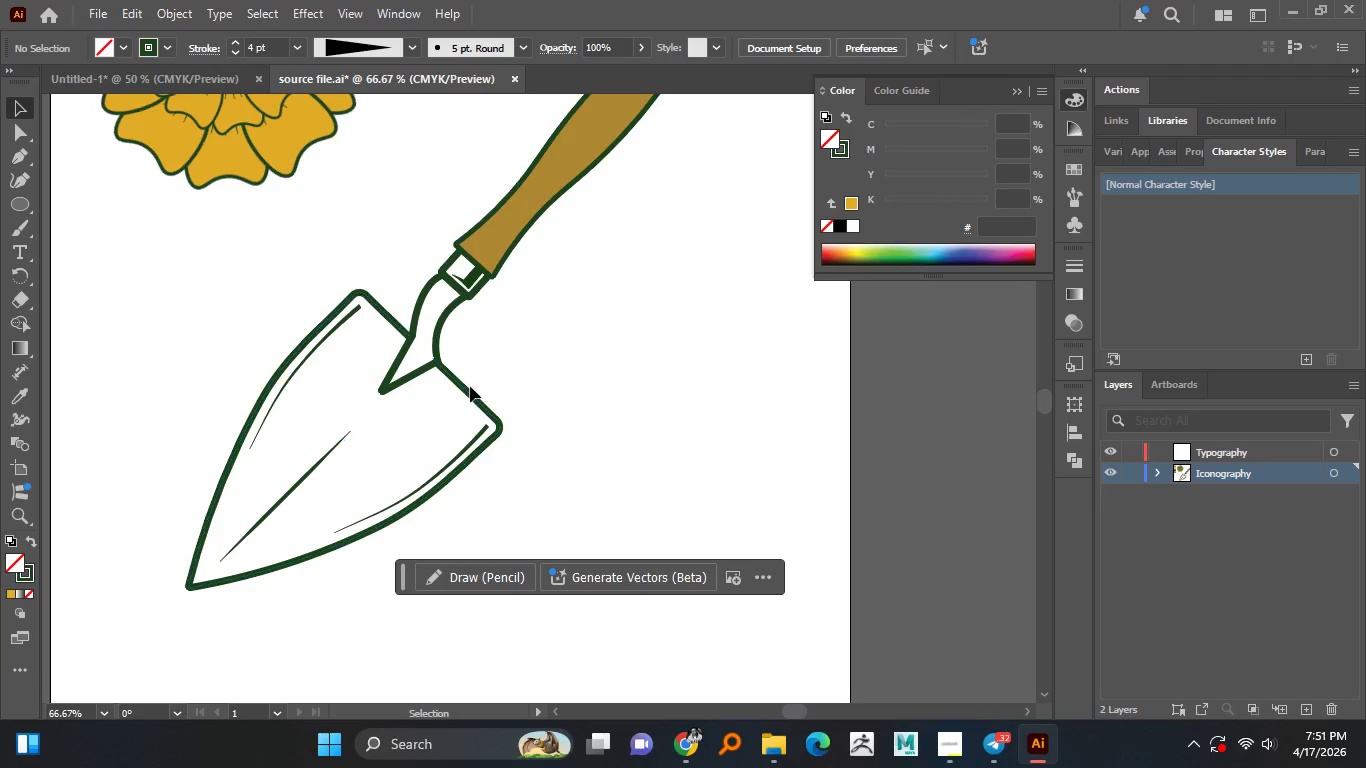 
hold_key(key=AltLeft, duration=1.09)
scroll: coordinate [470, 385], scroll_direction: down, amount: 2.0
 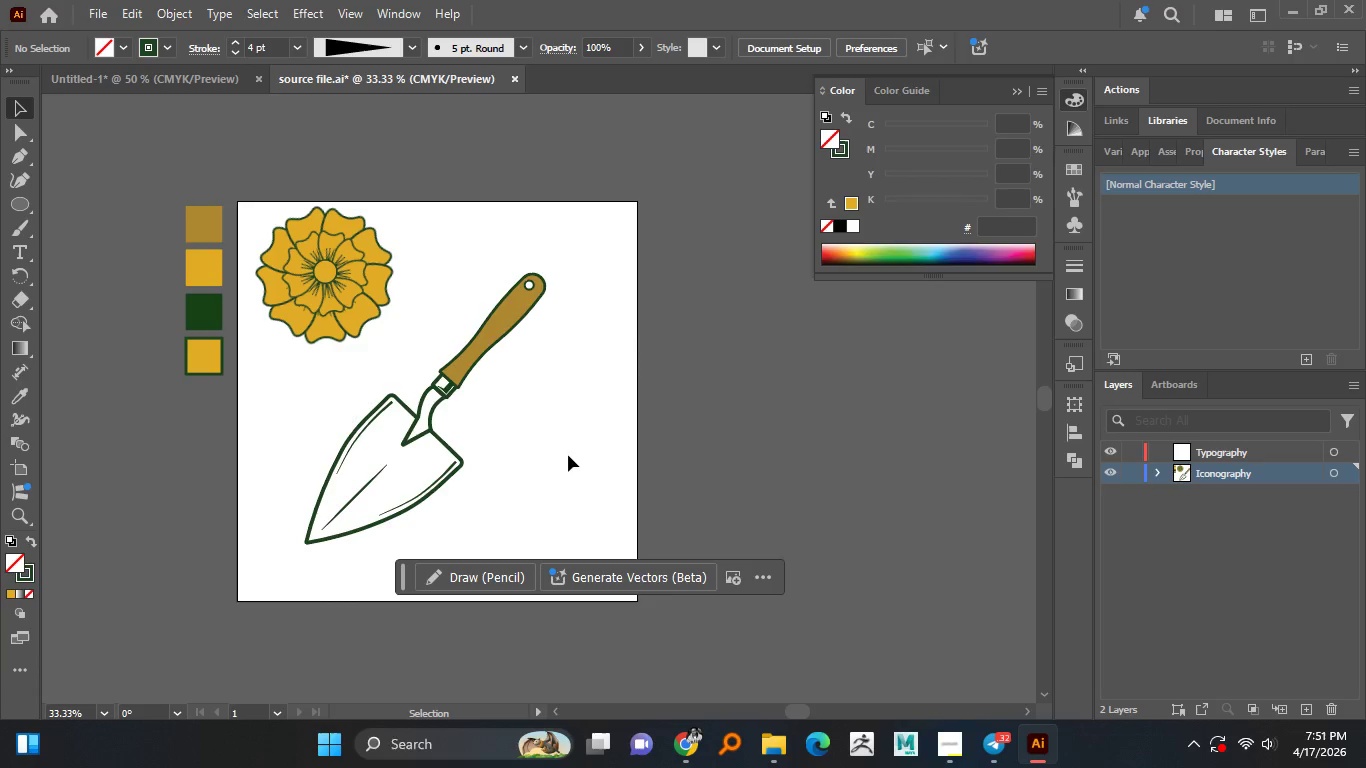 
wait(5.45)
 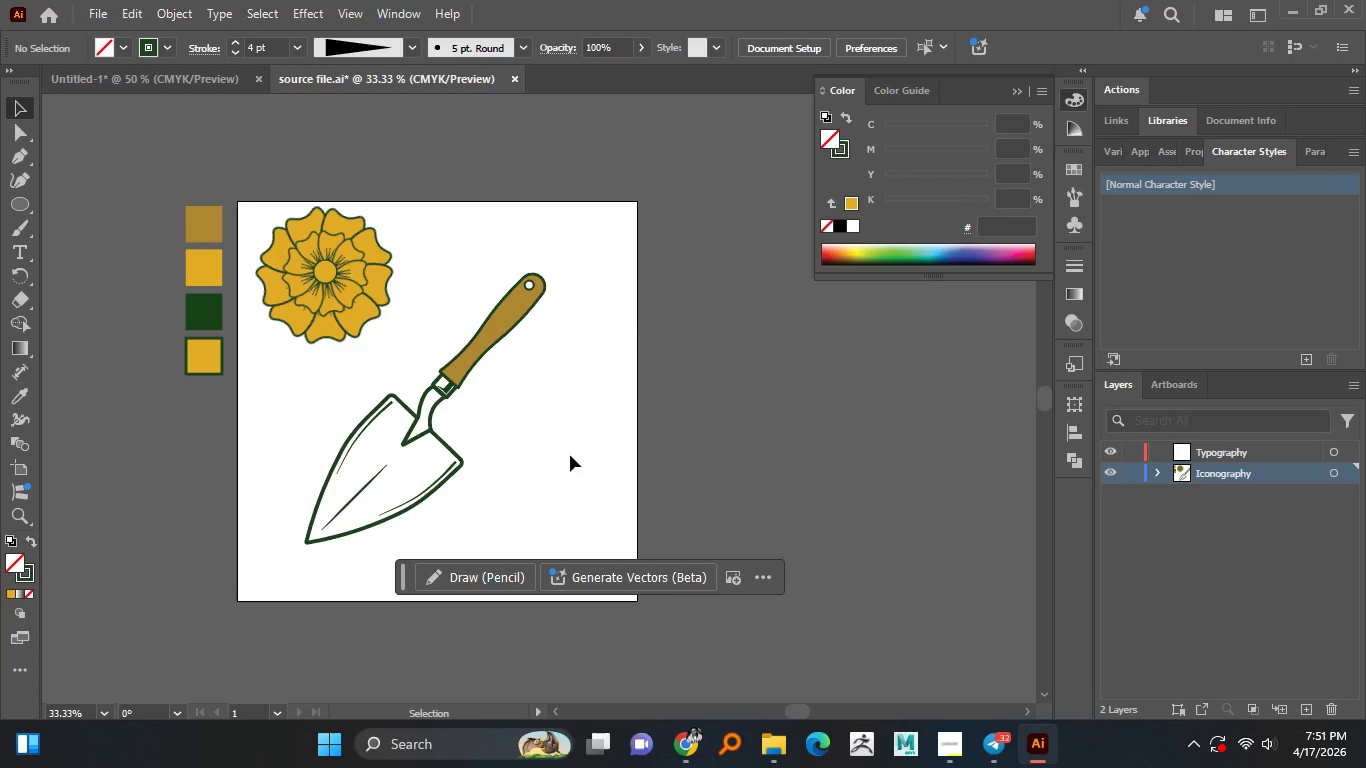 
left_click_drag(start_coordinate=[322, 419], to_coordinate=[527, 497])
 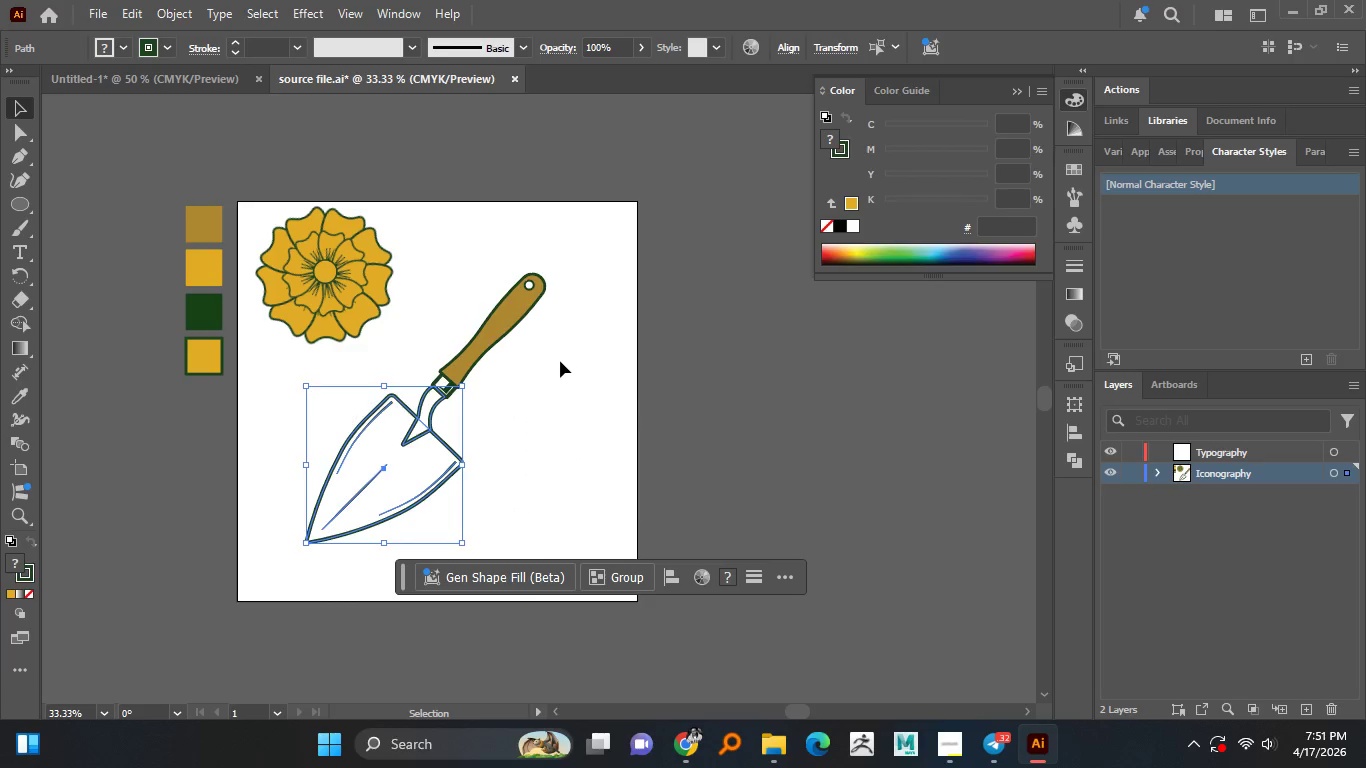 
hold_key(key=ShiftLeft, duration=0.67)
left_click_drag(start_coordinate=[561, 361], to_coordinate=[434, 394])
 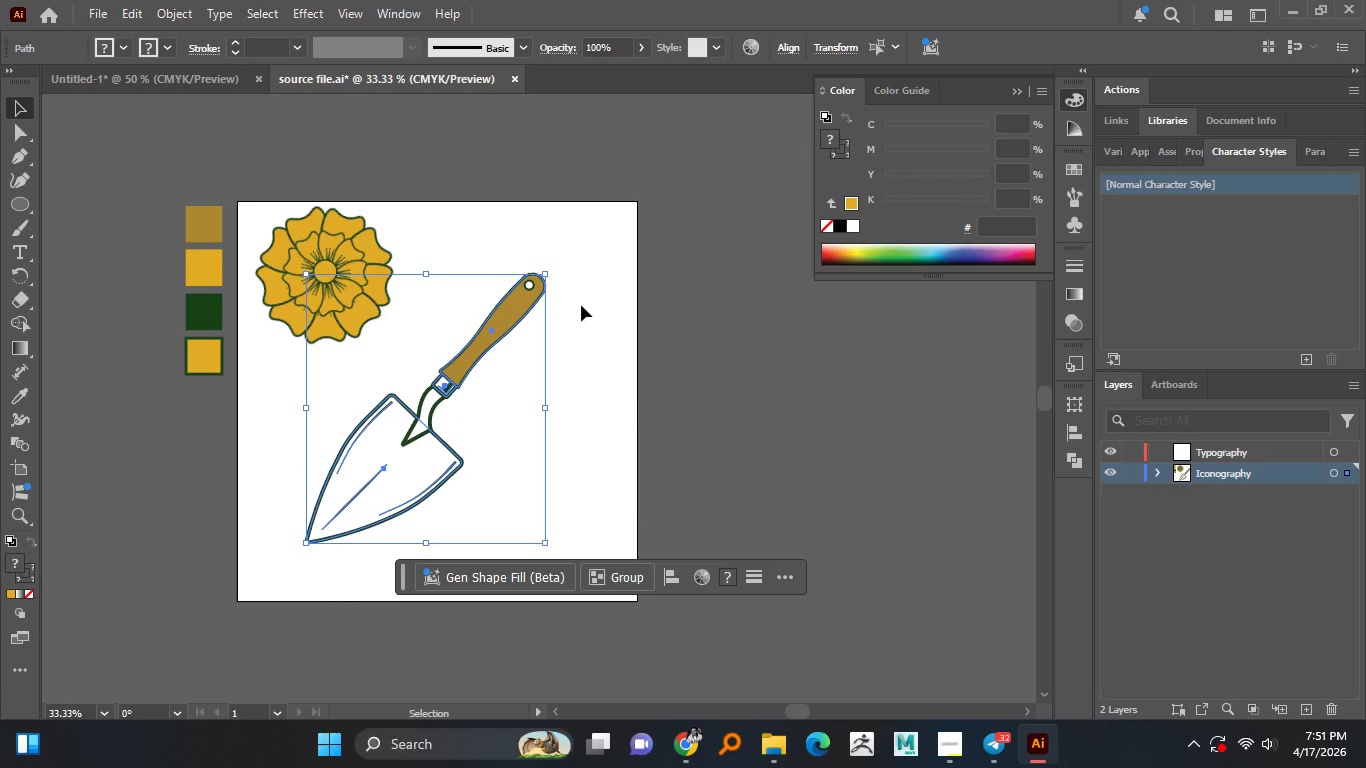 
left_click_drag(start_coordinate=[581, 305], to_coordinate=[411, 522])
 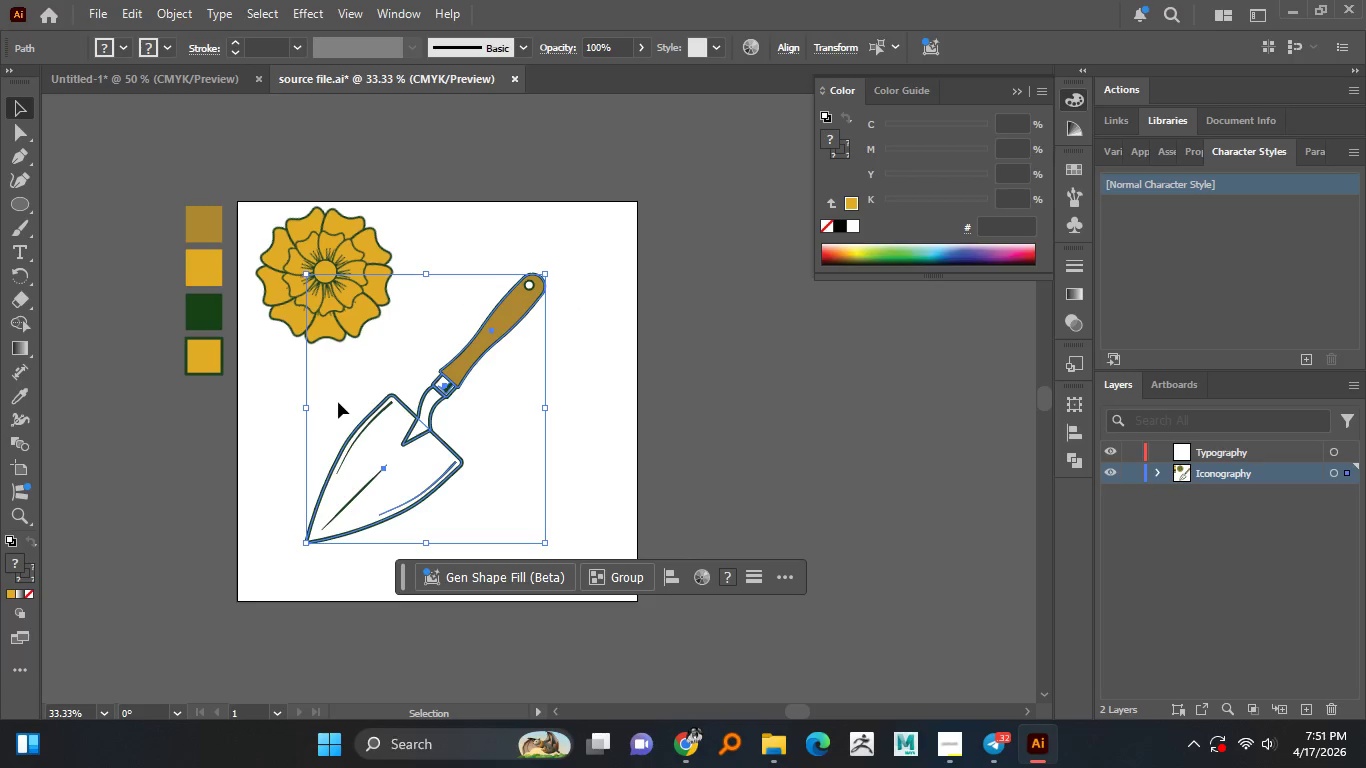 
left_click([276, 398])
 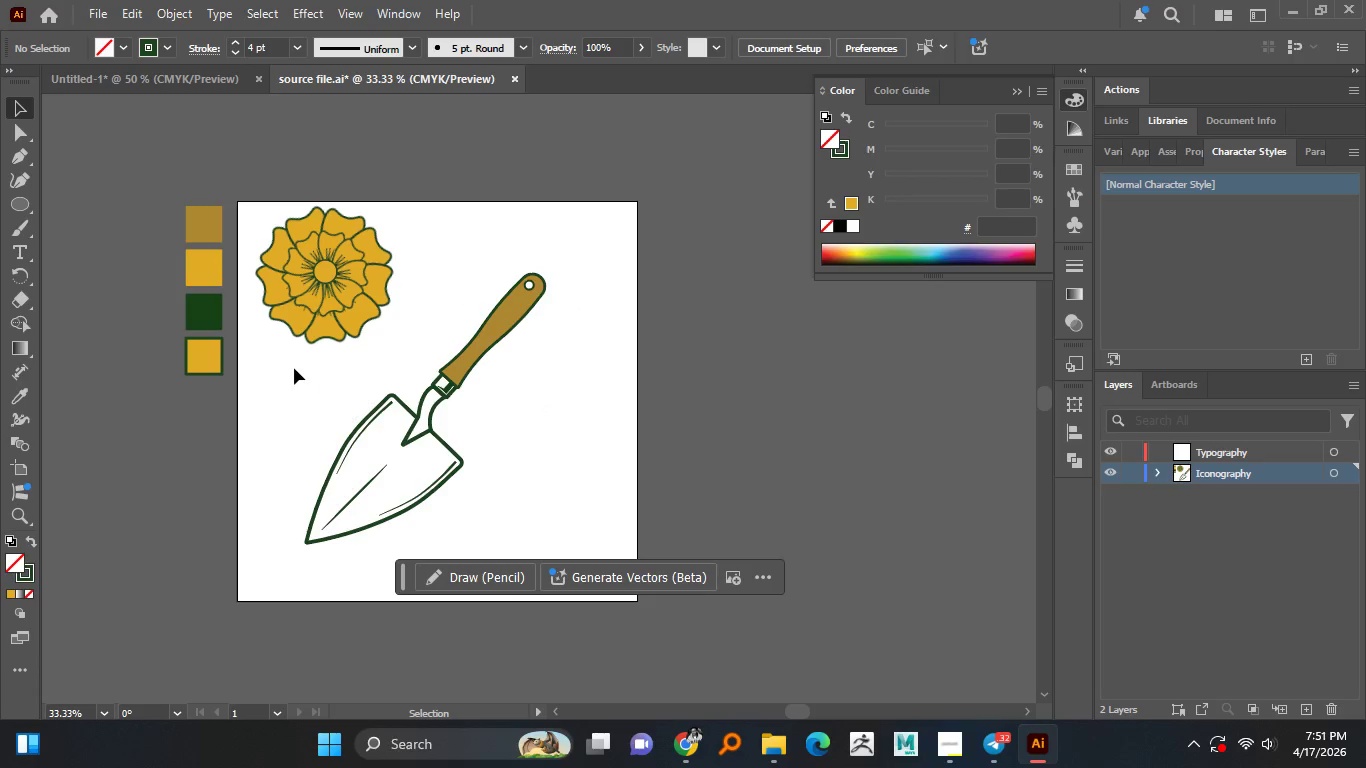 
left_click_drag(start_coordinate=[297, 366], to_coordinate=[502, 542])
 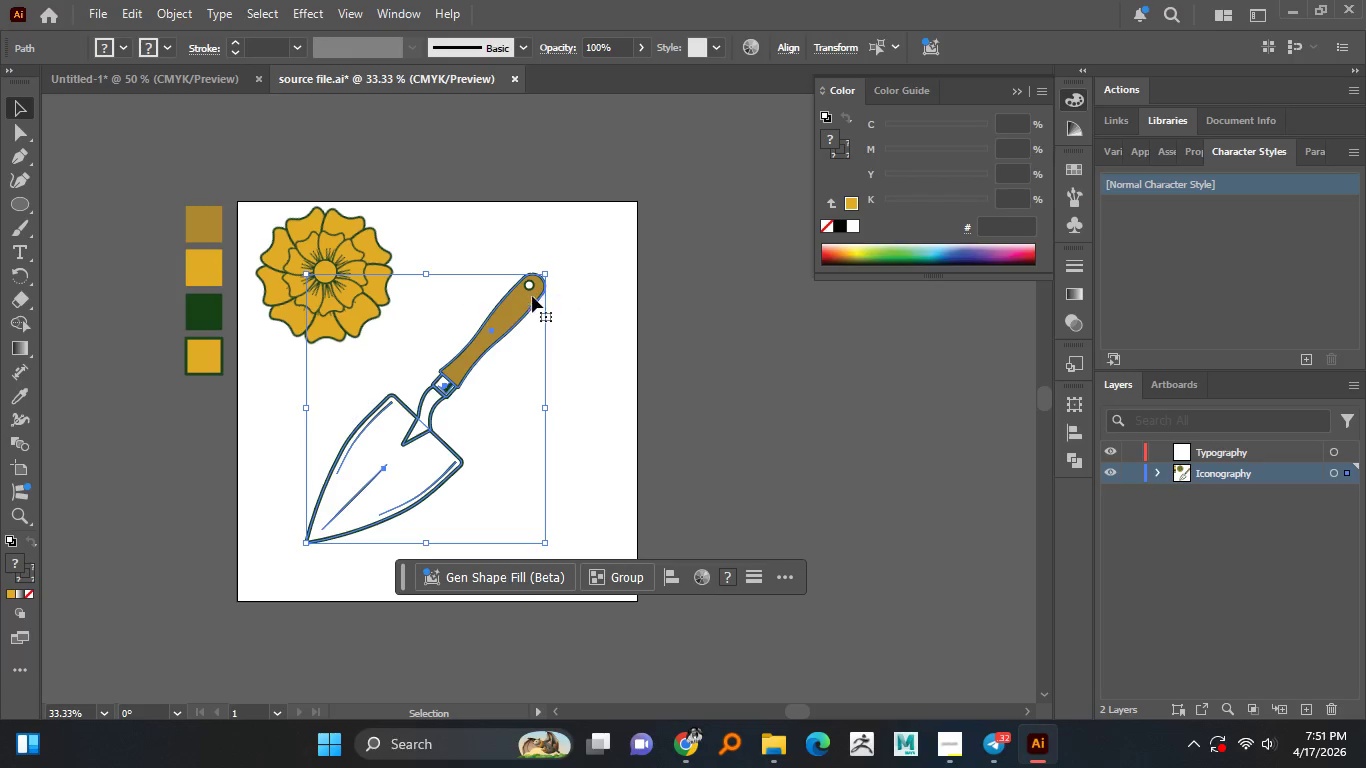 
hold_key(key=ShiftLeft, duration=0.92)
left_click([530, 288])
 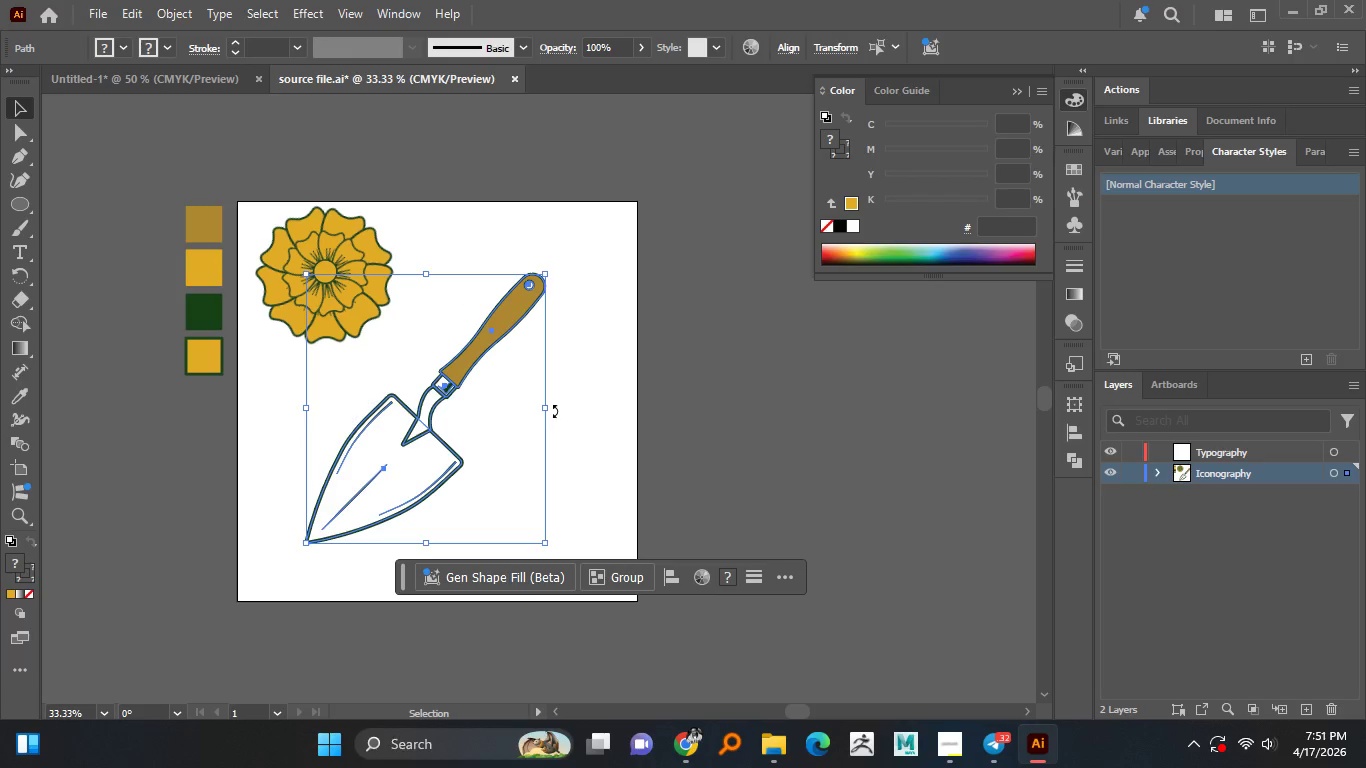 
hold_key(key=AltLeft, duration=2.0)
hold_key(key=ShiftLeft, duration=1.14)
left_click_drag(start_coordinate=[549, 411], to_coordinate=[496, 420])
 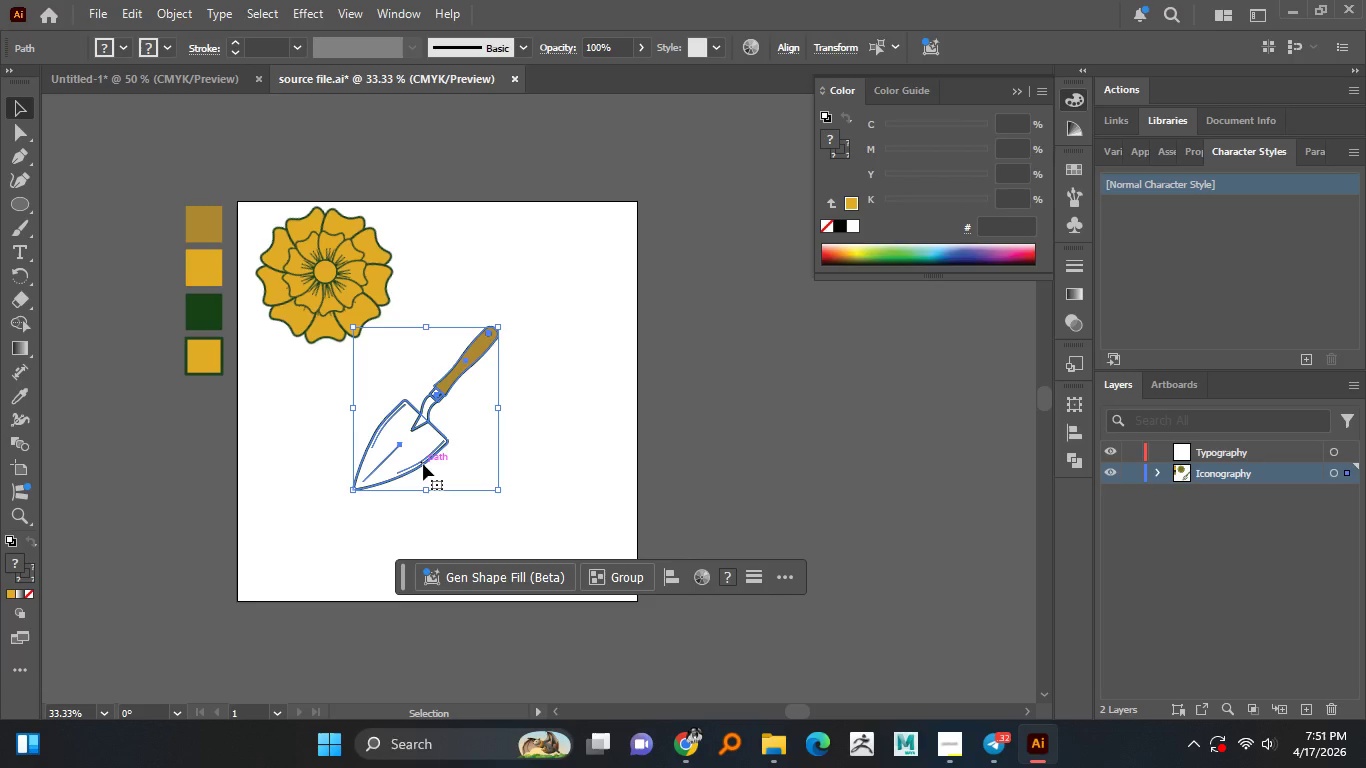 
right_click([423, 464])
 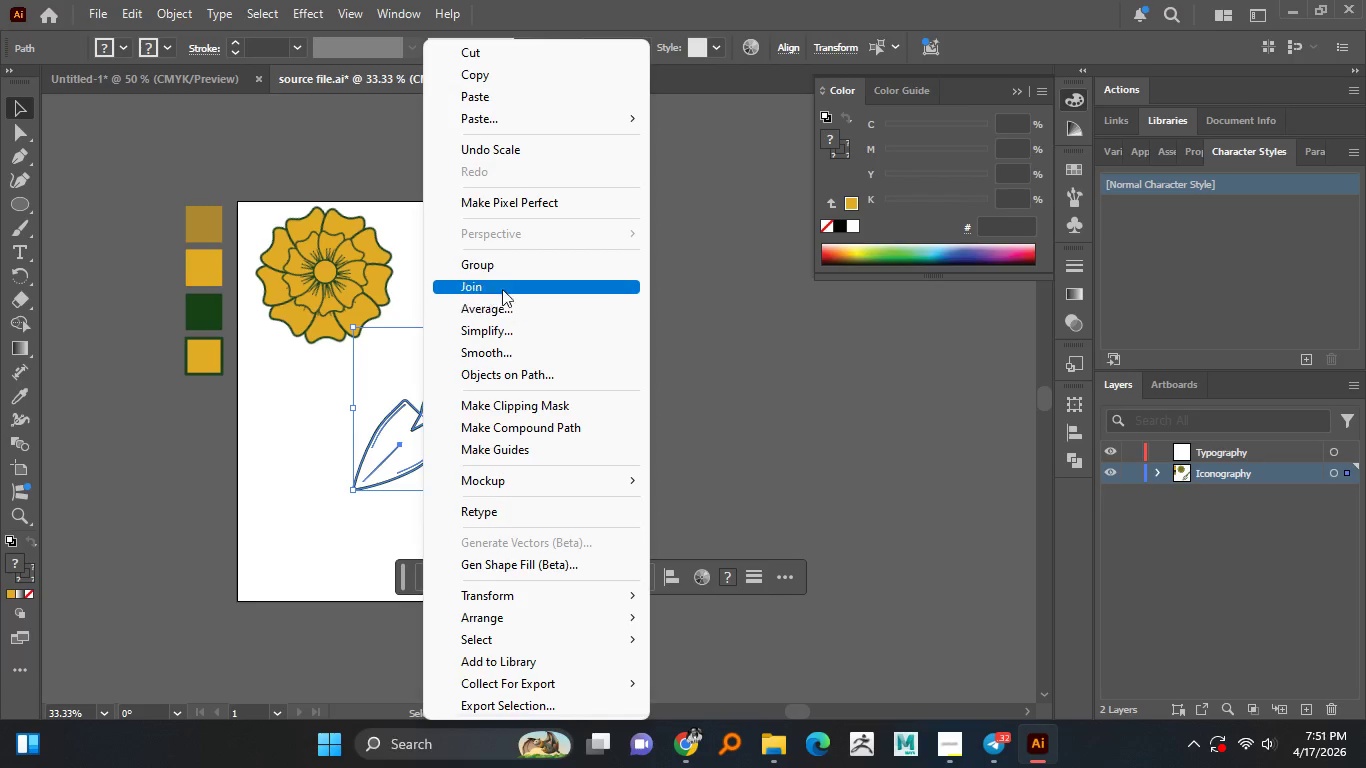 
left_click([499, 268])
 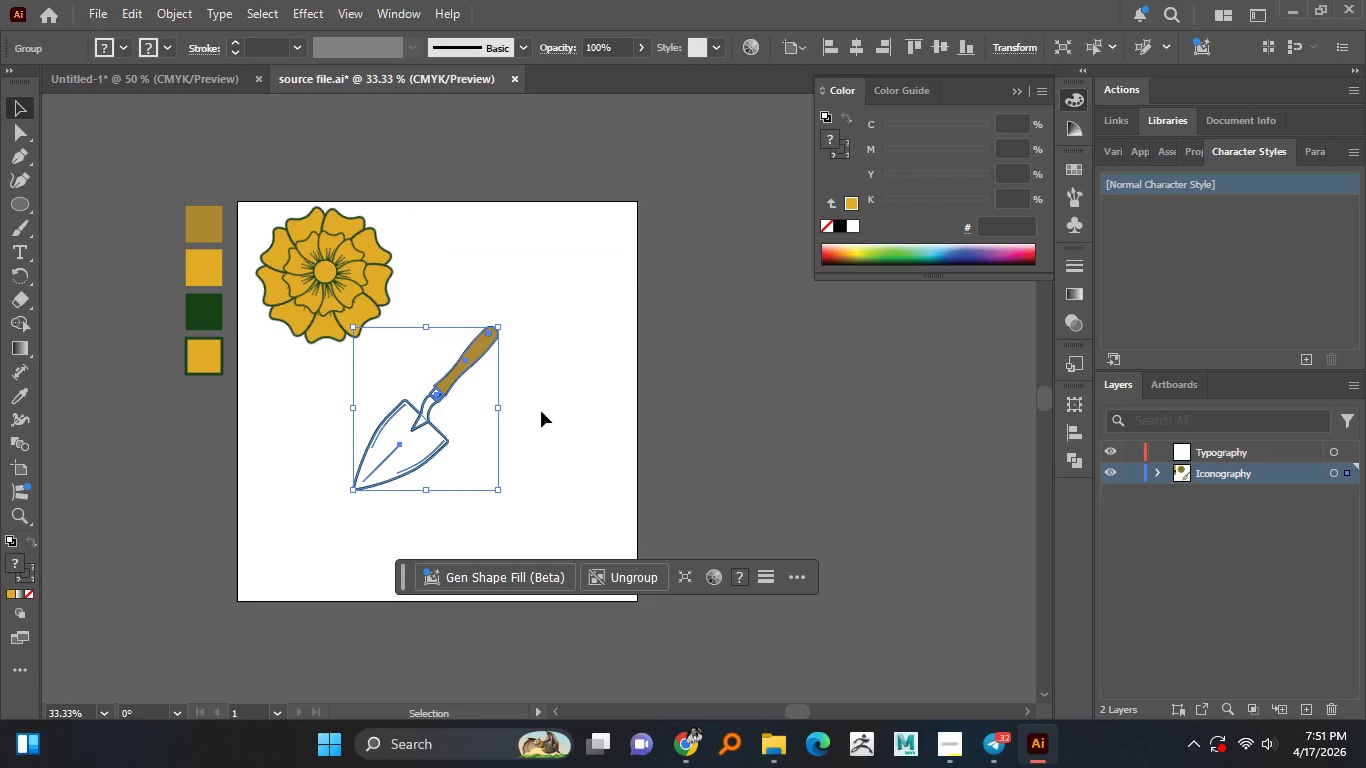 
left_click([542, 412])
 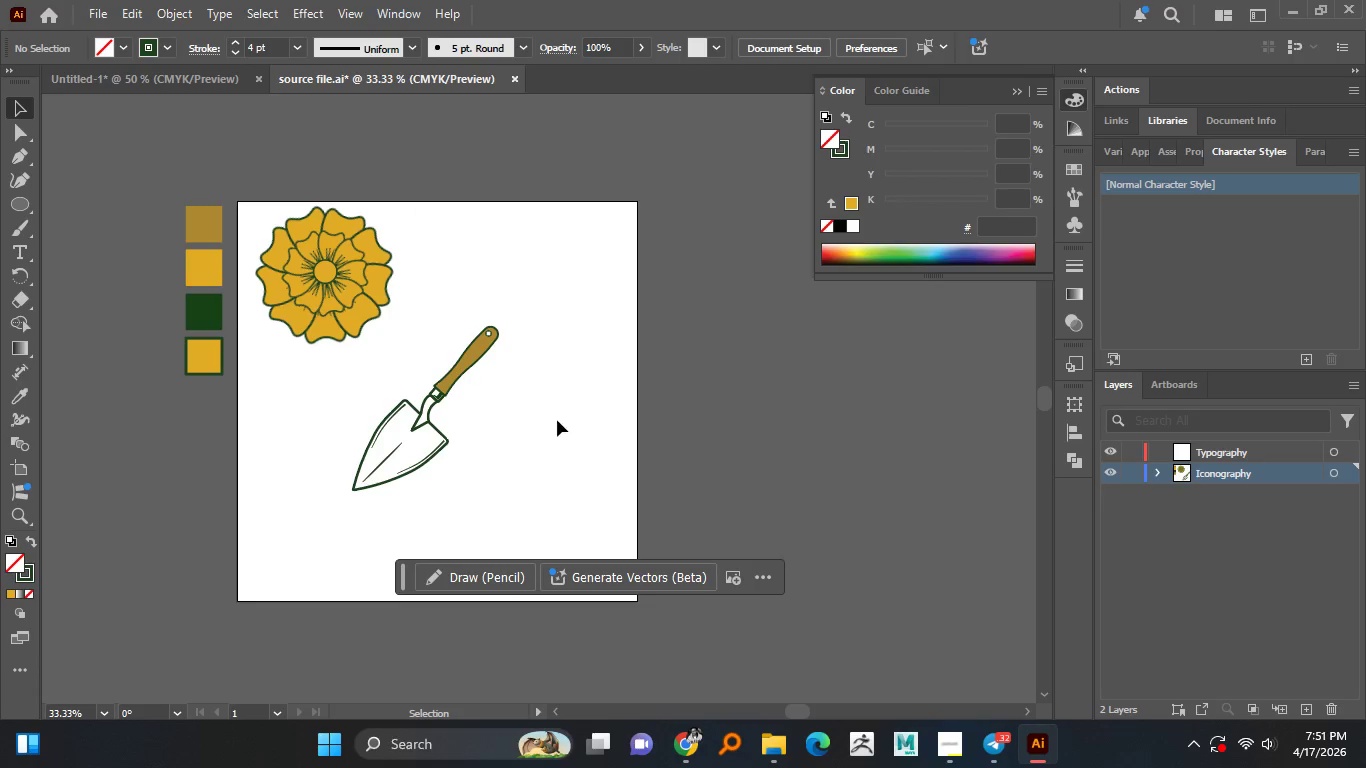 
left_click([968, 749])